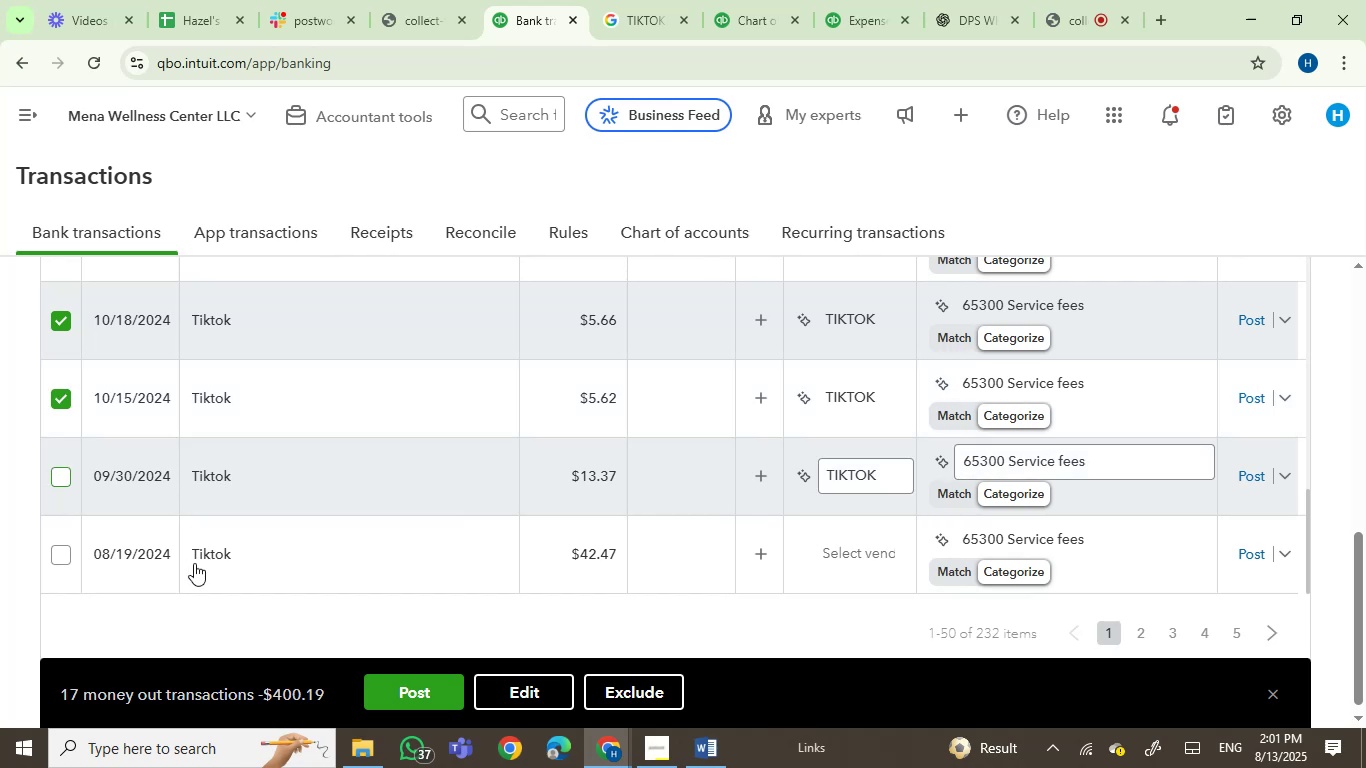 
mouse_move([178, 556])
 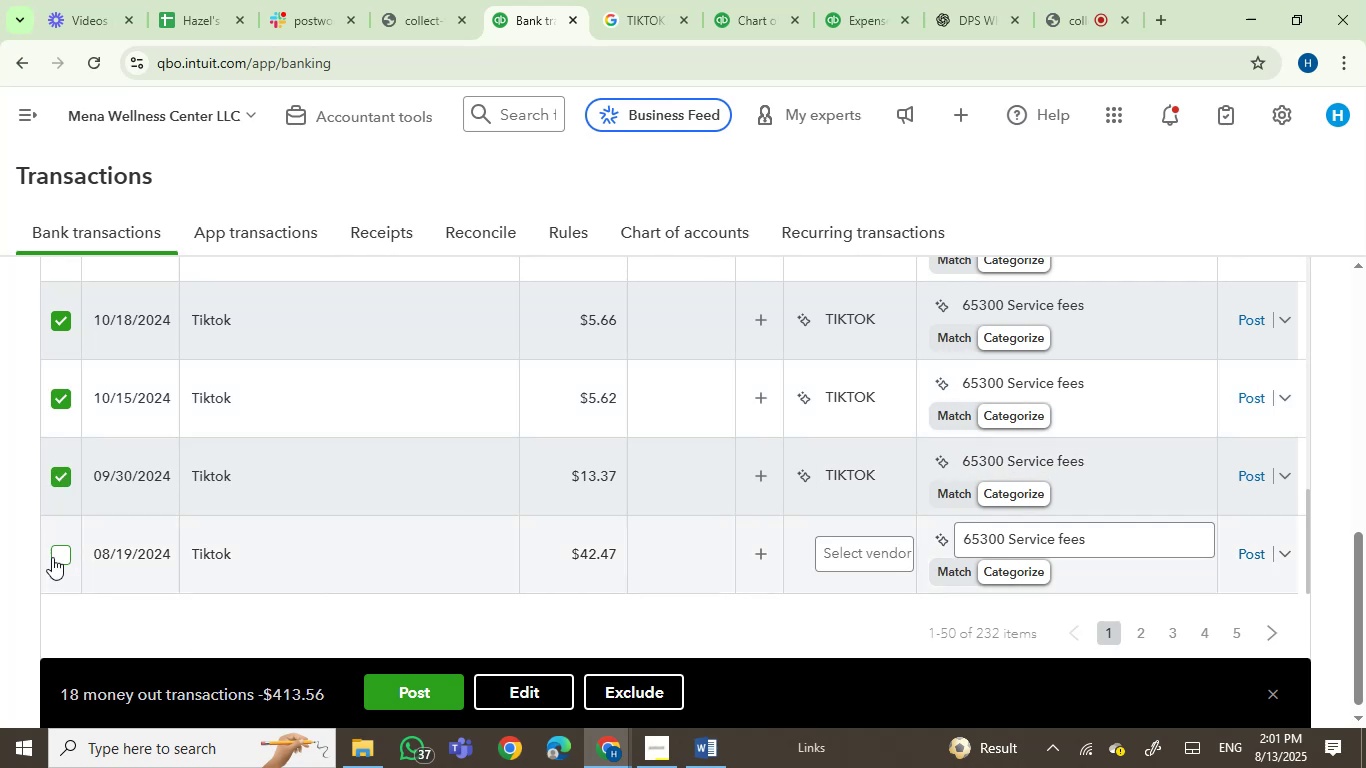 
left_click([61, 557])
 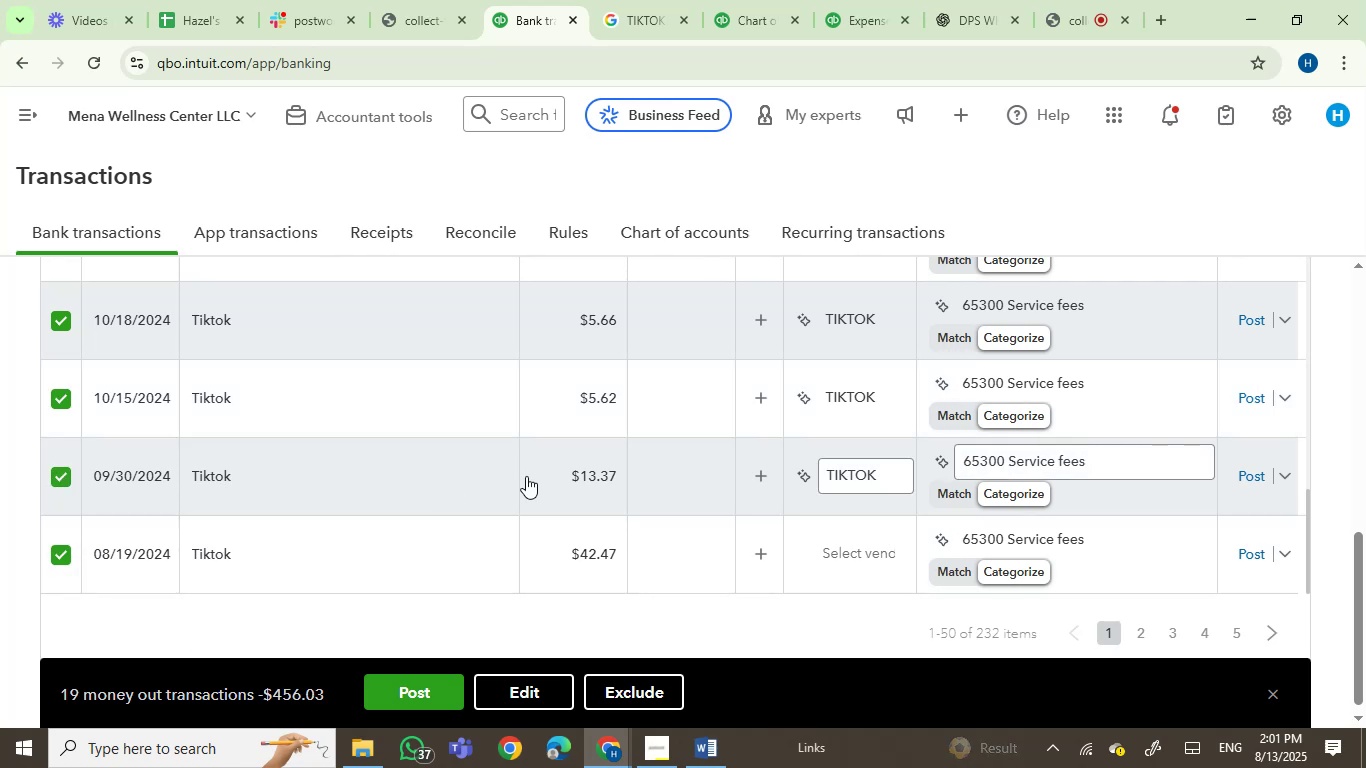 
scroll: coordinate [520, 495], scroll_direction: down, amount: 2.0
 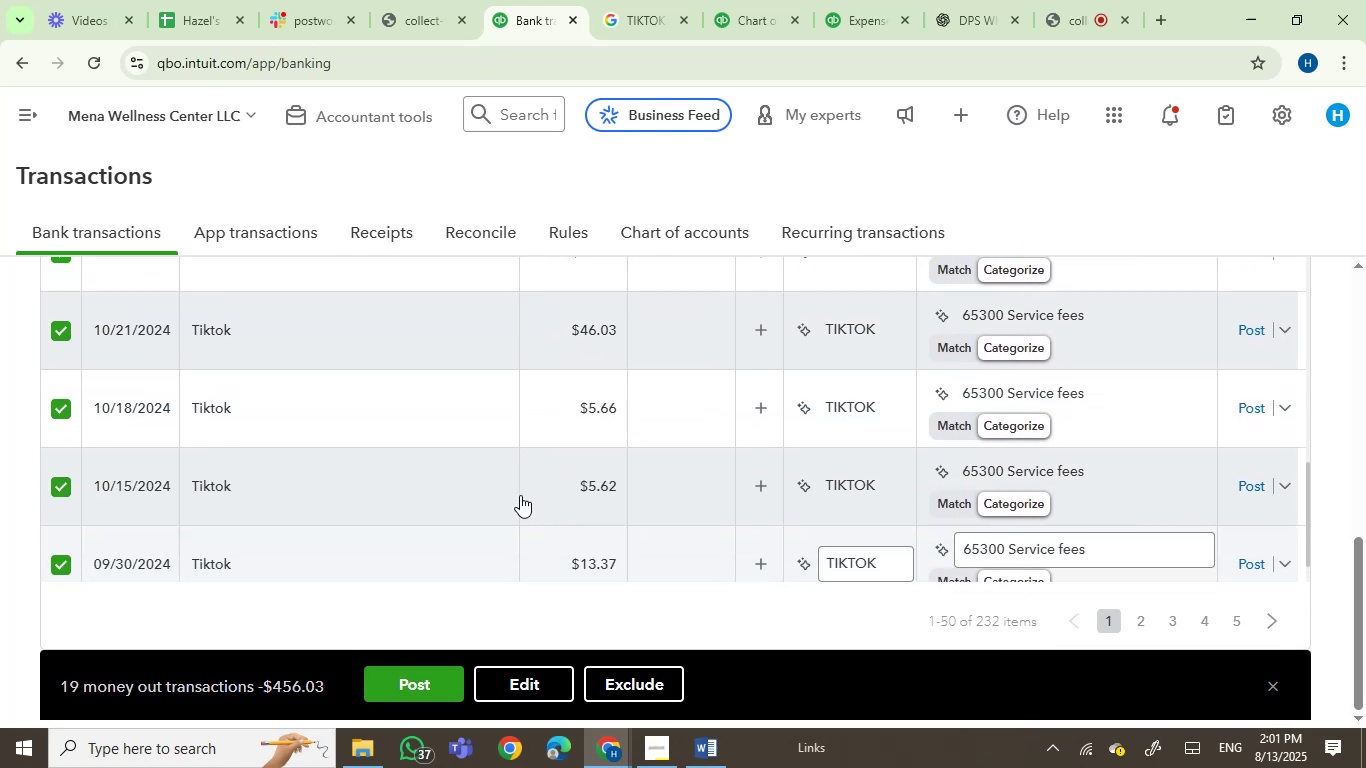 
scroll: coordinate [520, 496], scroll_direction: up, amount: 1.0
 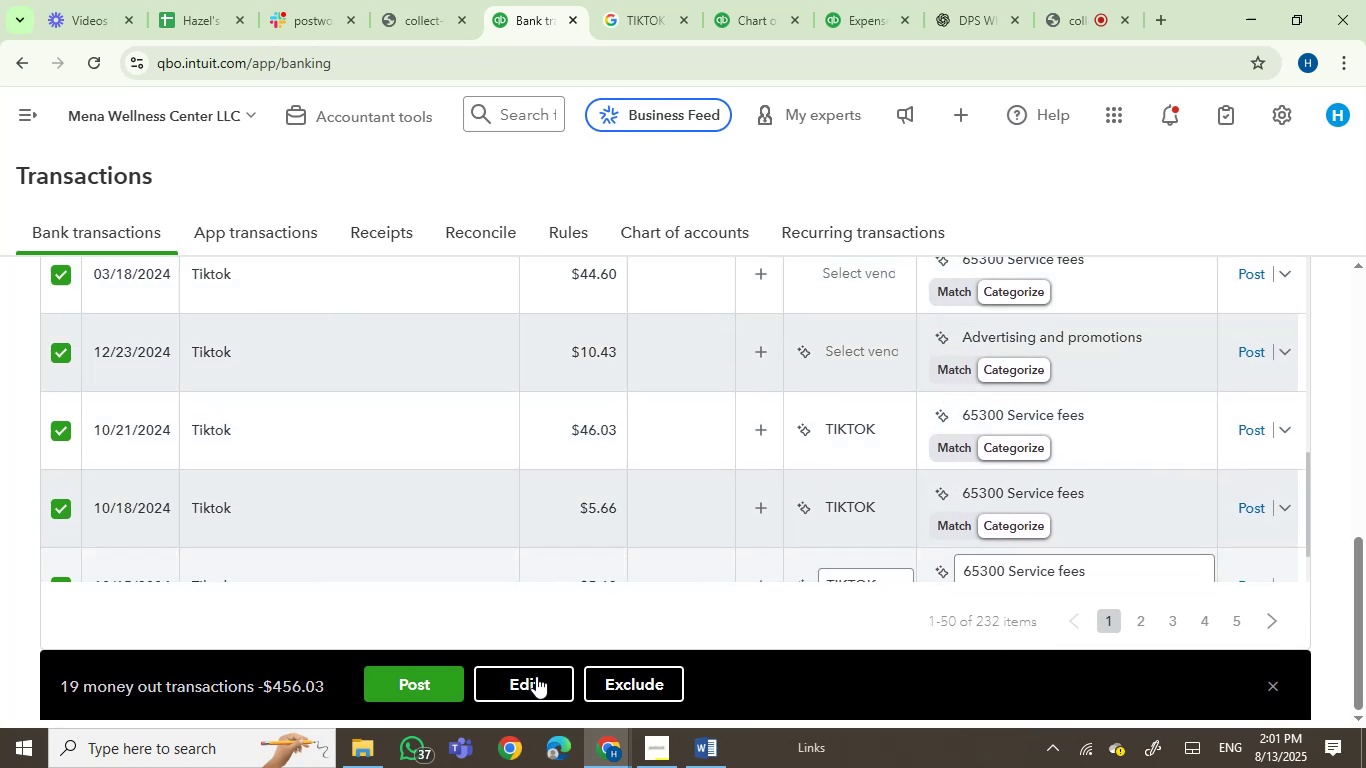 
left_click([536, 677])
 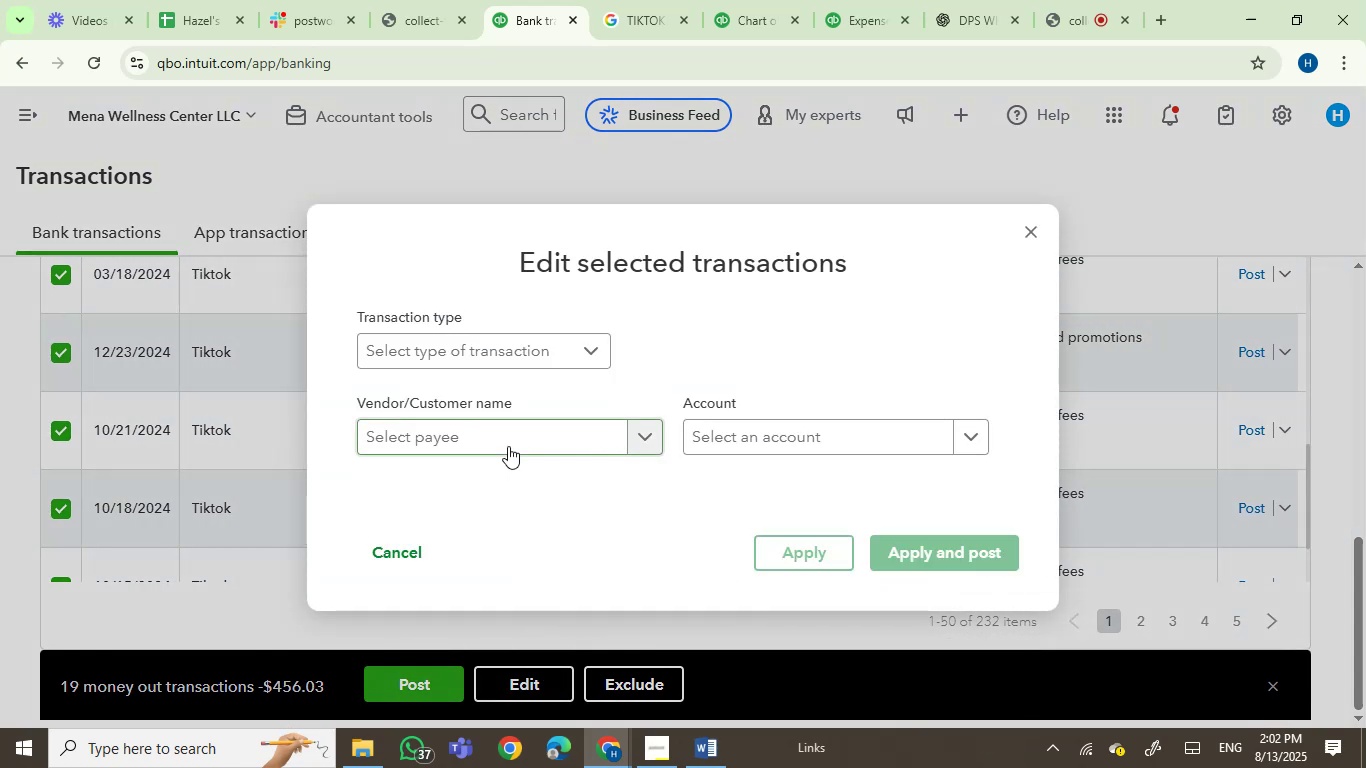 
type(tikt)
 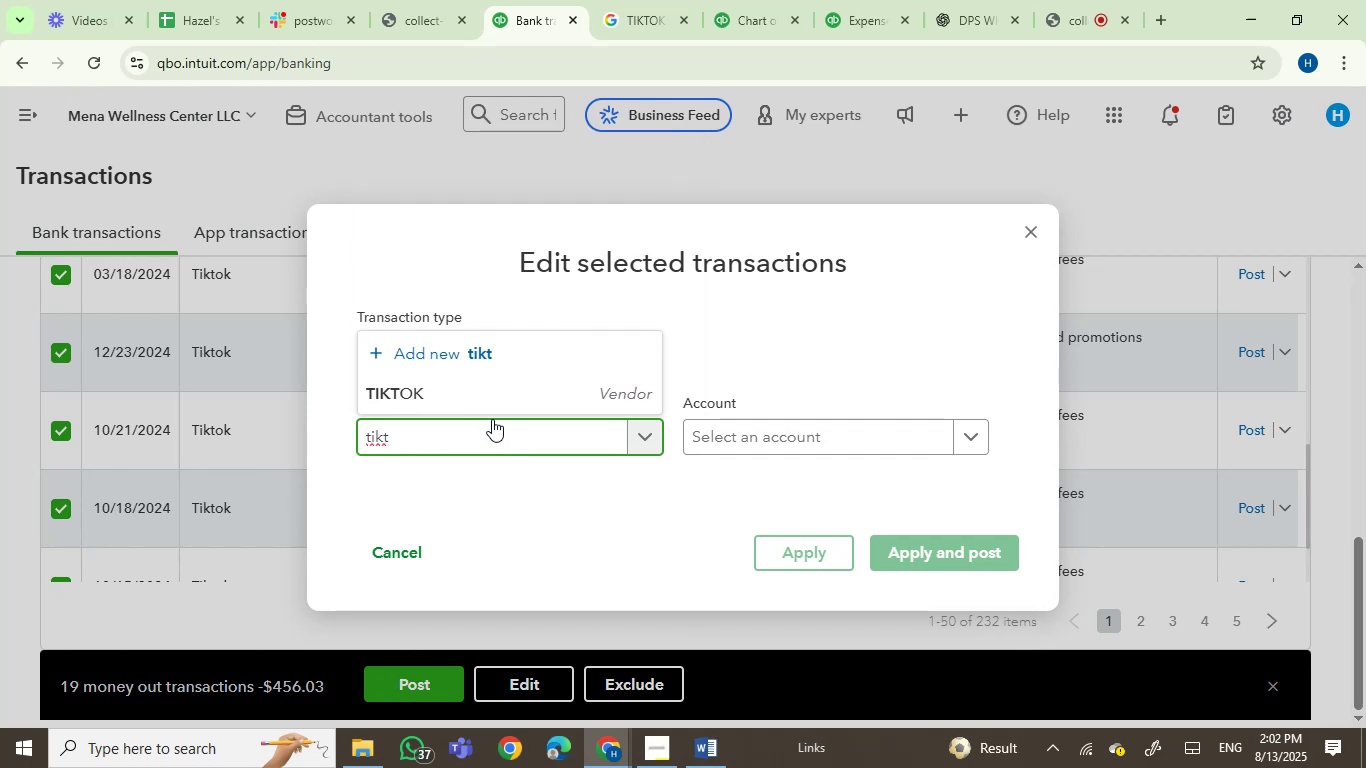 
left_click([505, 400])
 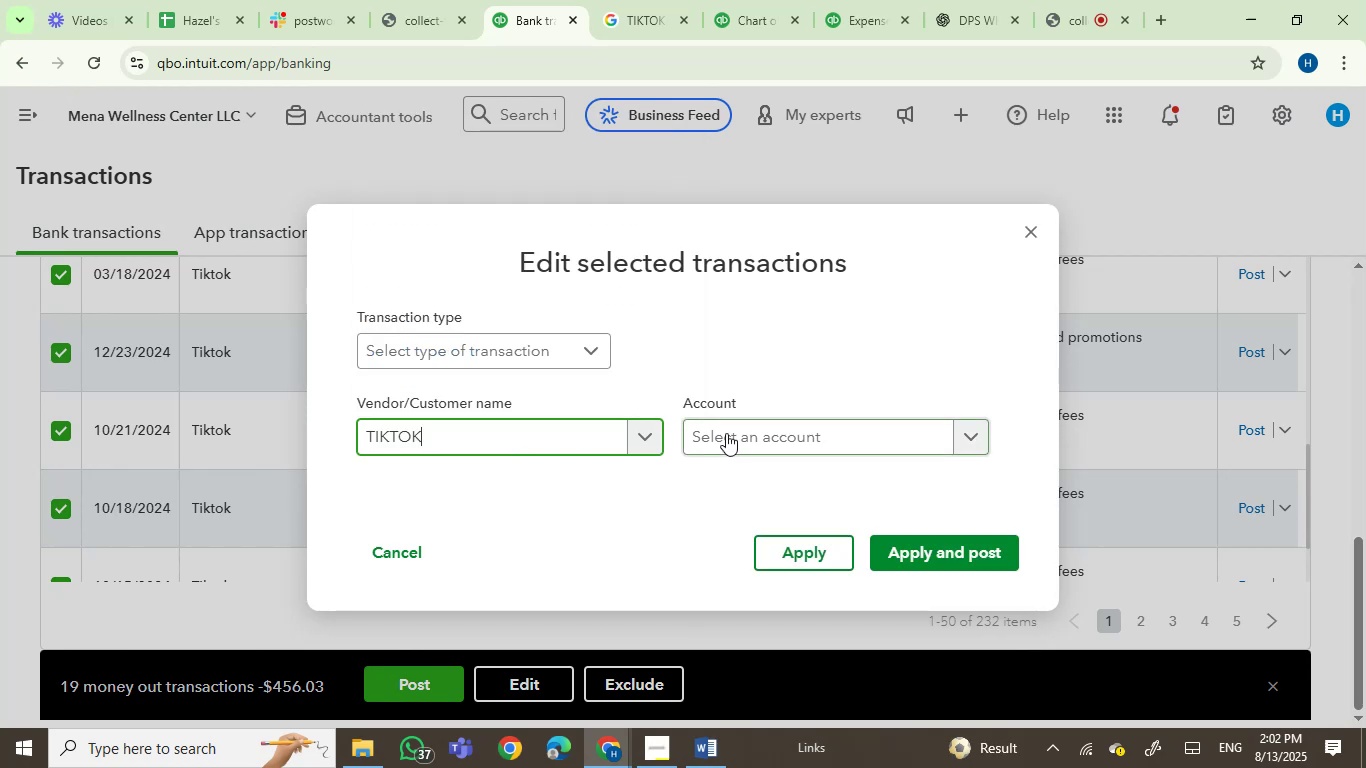 
left_click([729, 433])
 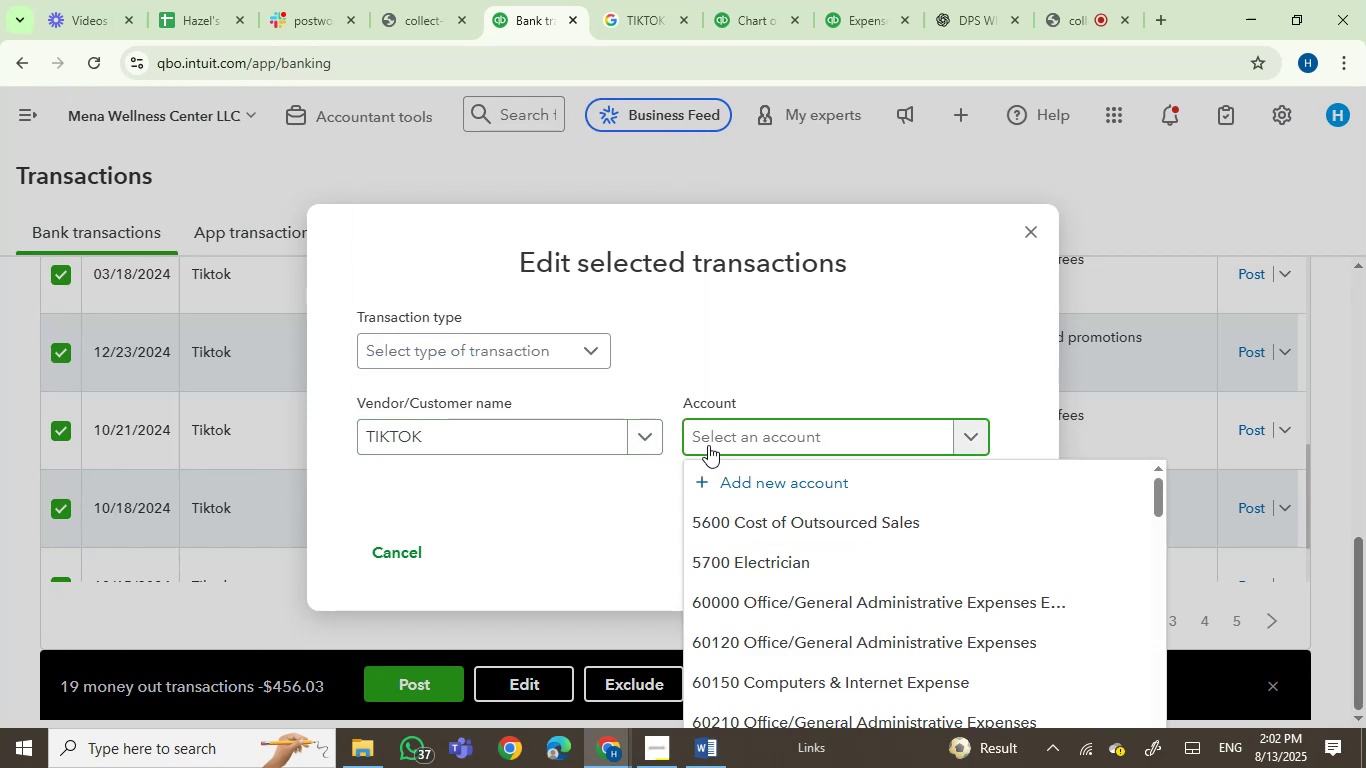 
type(advv)
key(Backspace)
 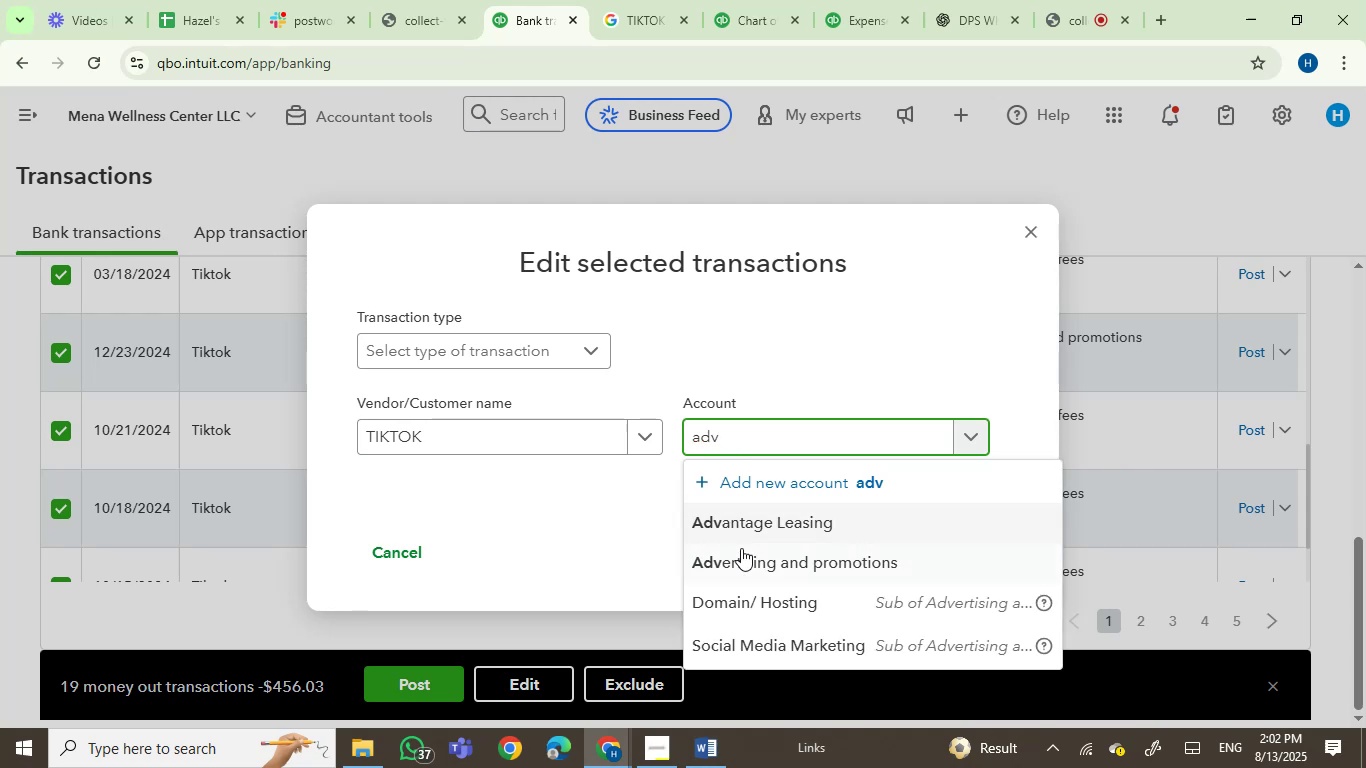 
left_click([766, 559])
 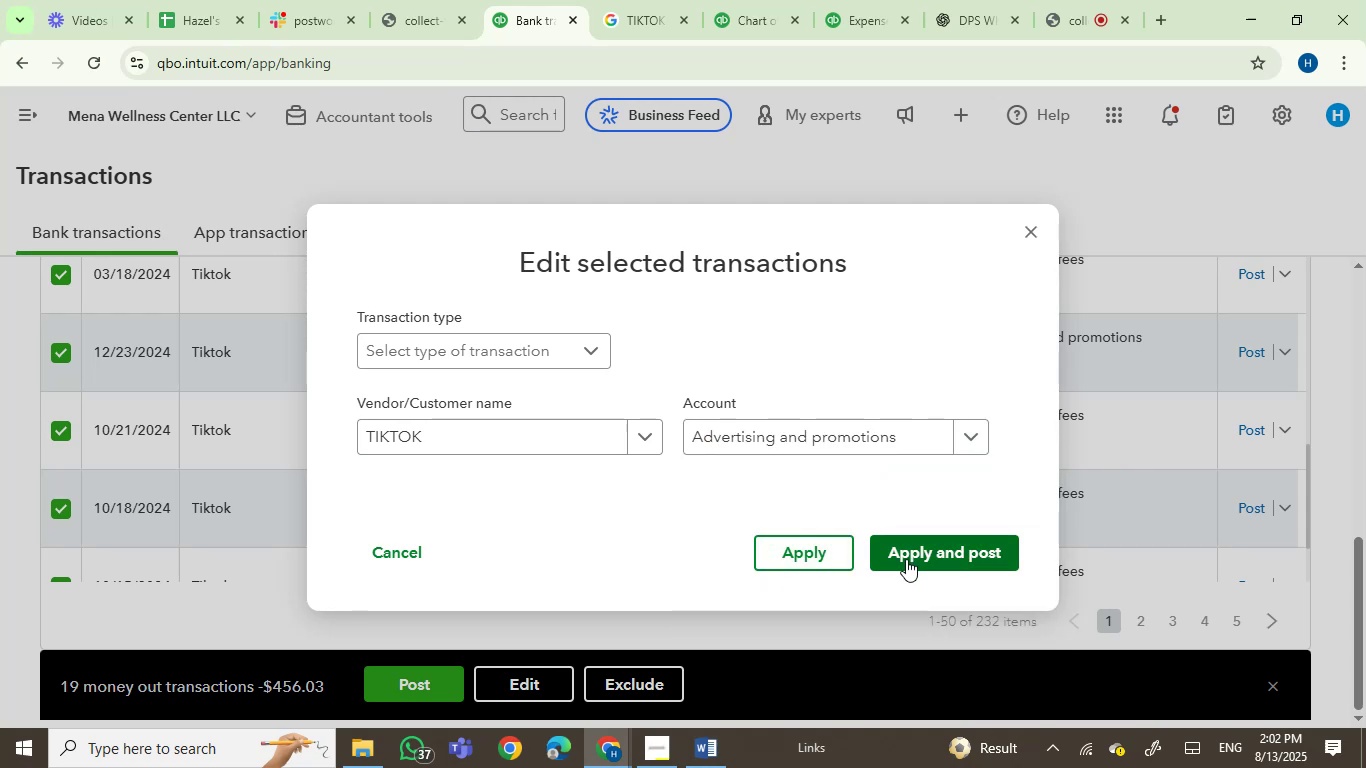 
left_click([906, 559])
 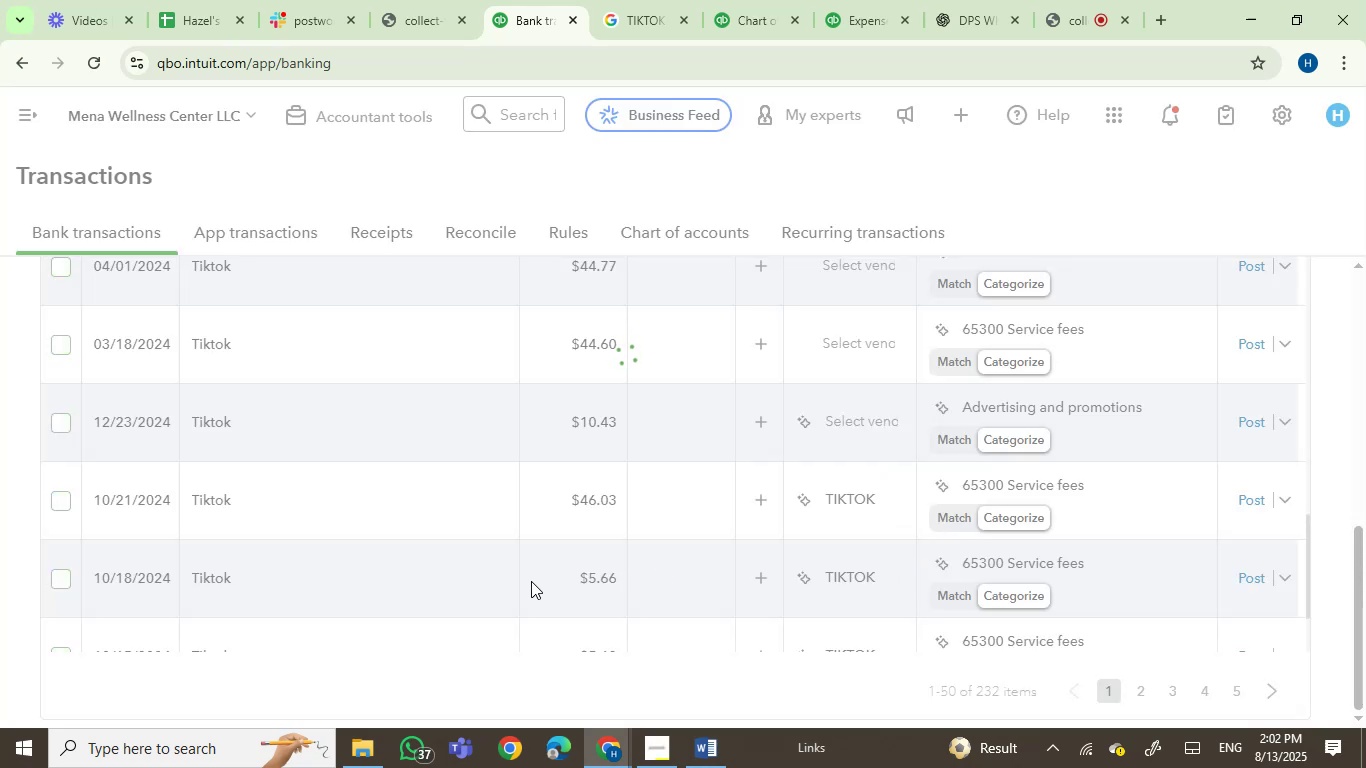 
wait(10.44)
 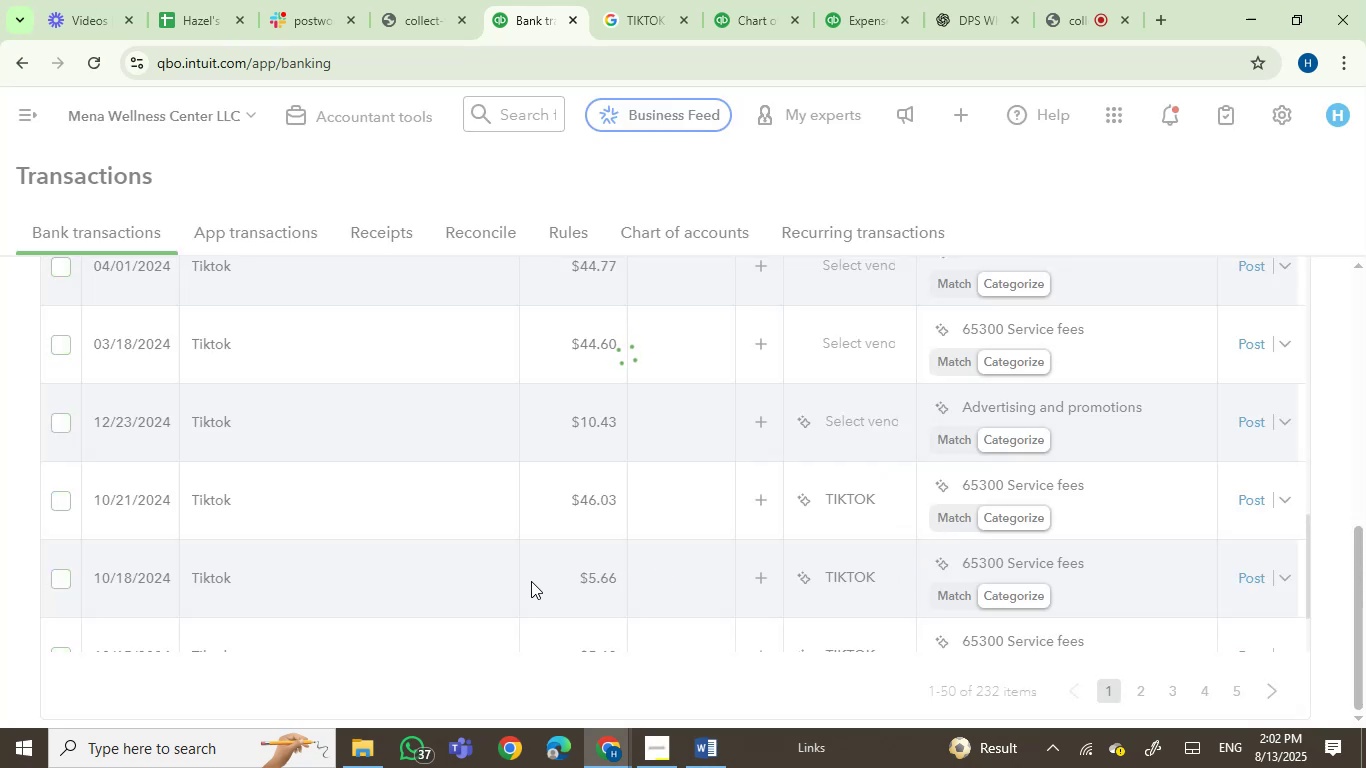 
scroll: coordinate [568, 505], scroll_direction: up, amount: 4.0
 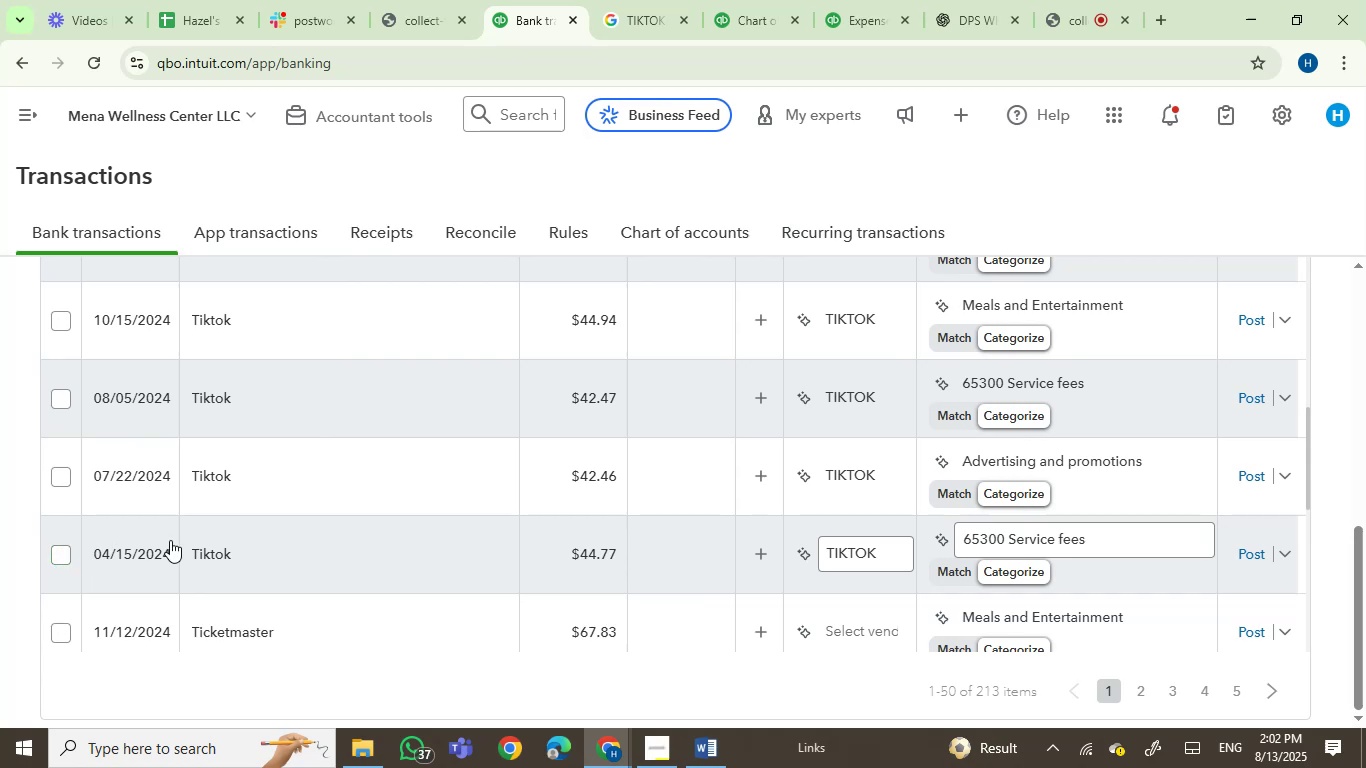 
left_click([59, 551])
 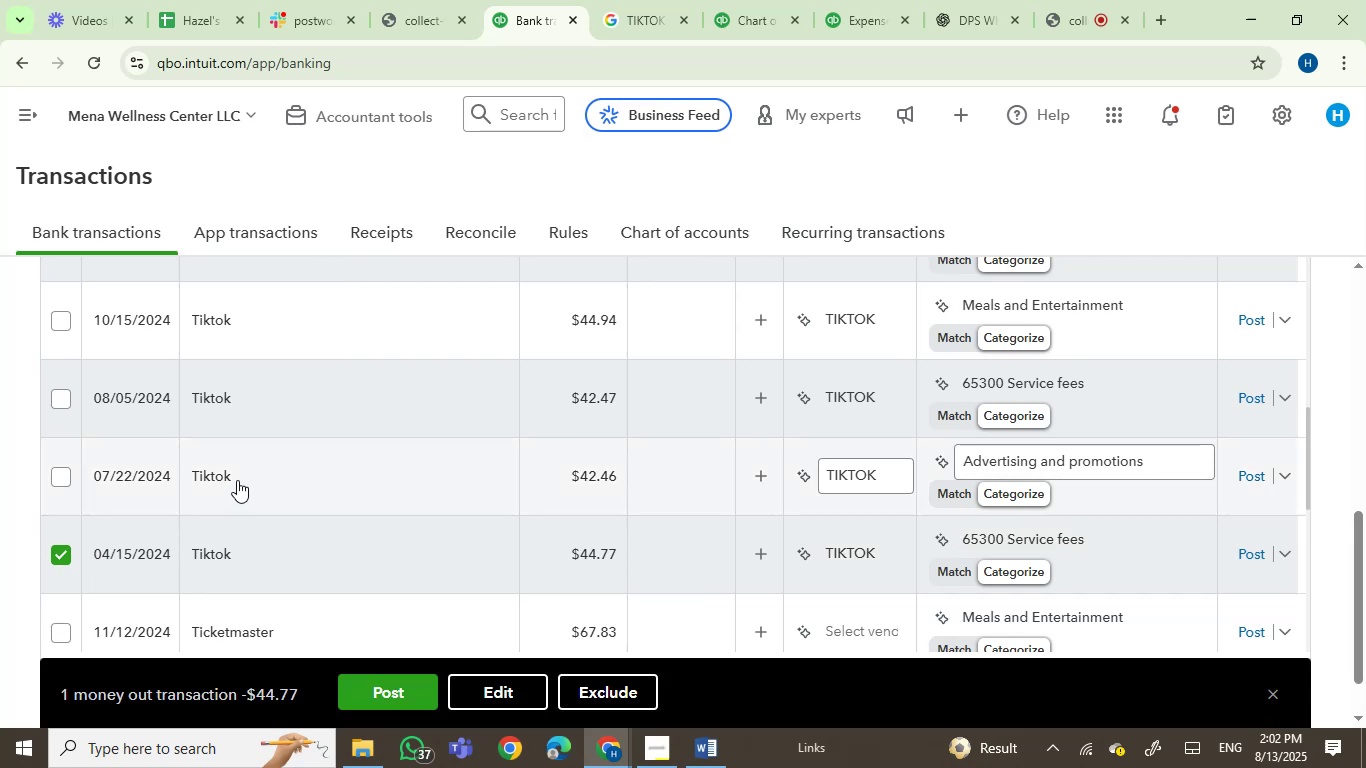 
mouse_move([192, 476])
 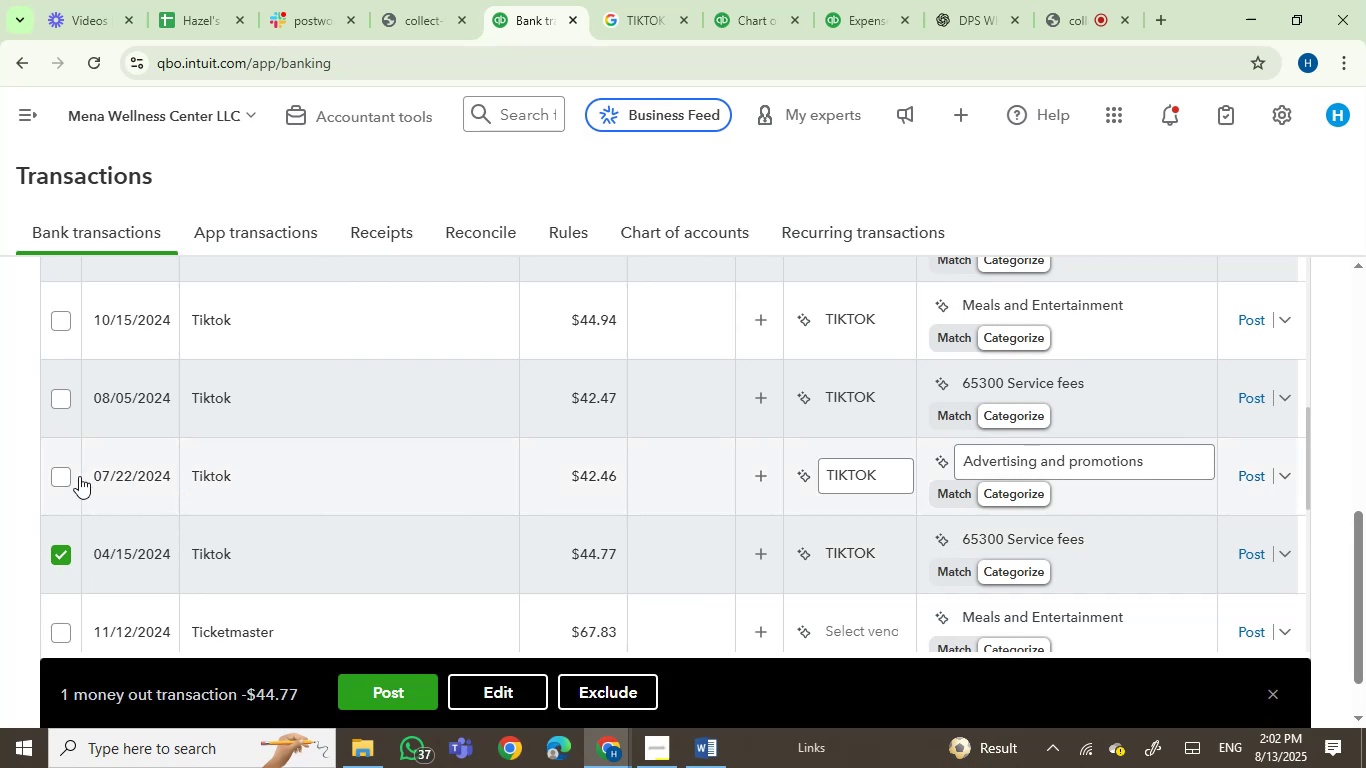 
left_click([62, 476])
 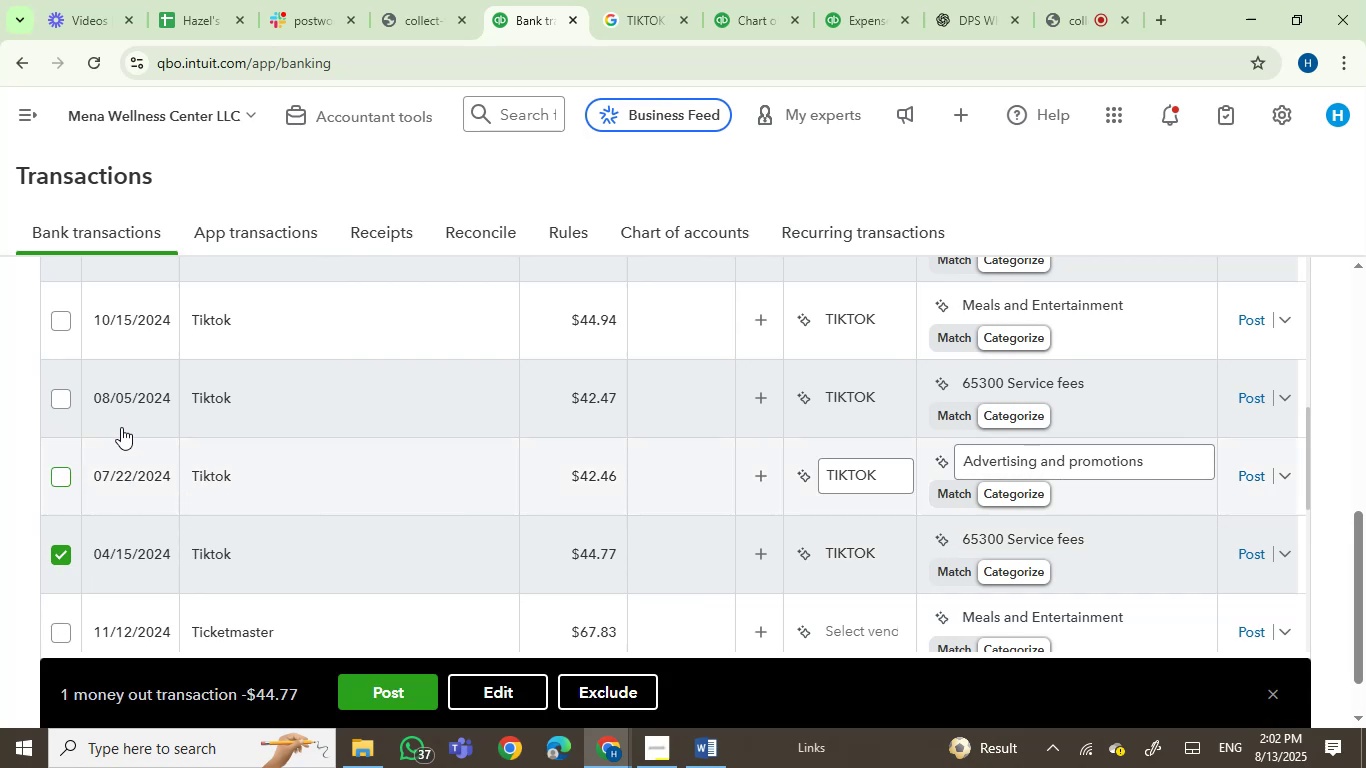 
mouse_move([175, 398])
 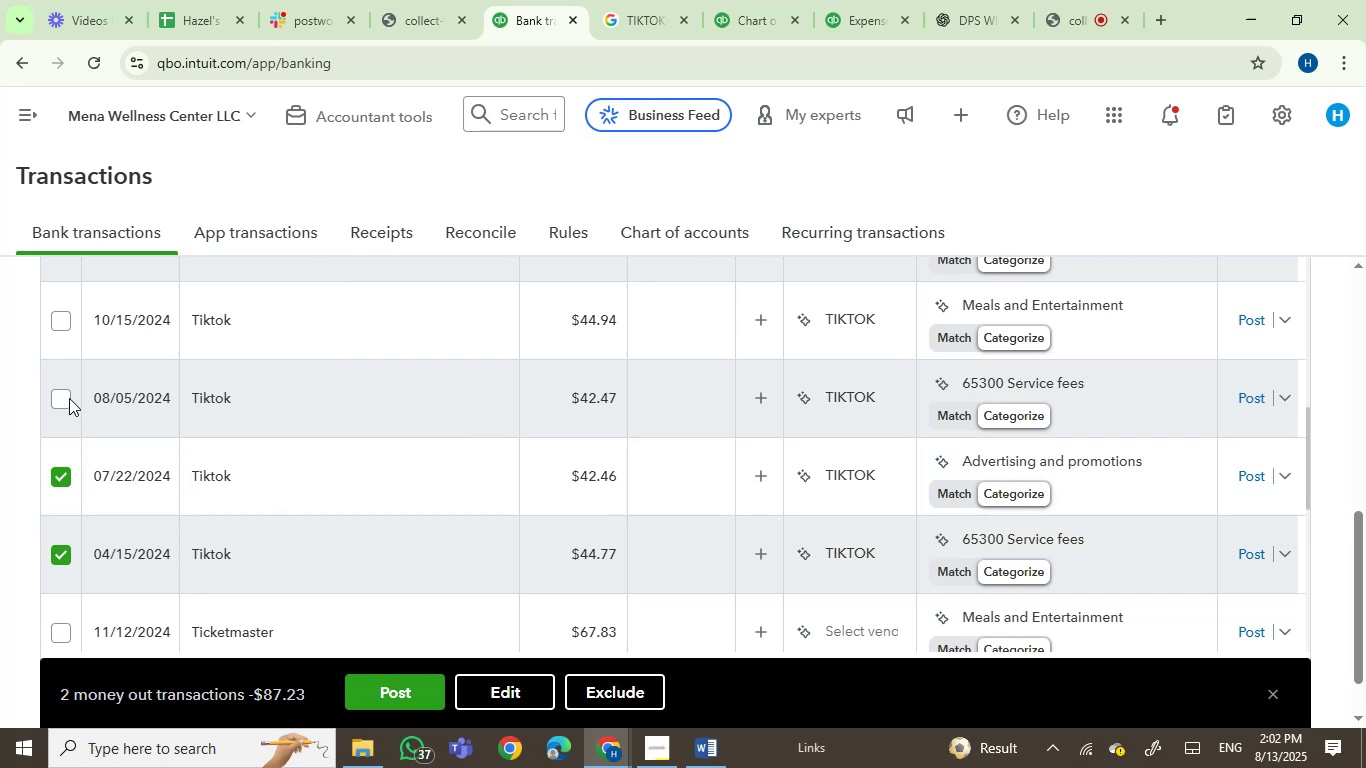 
left_click([60, 397])
 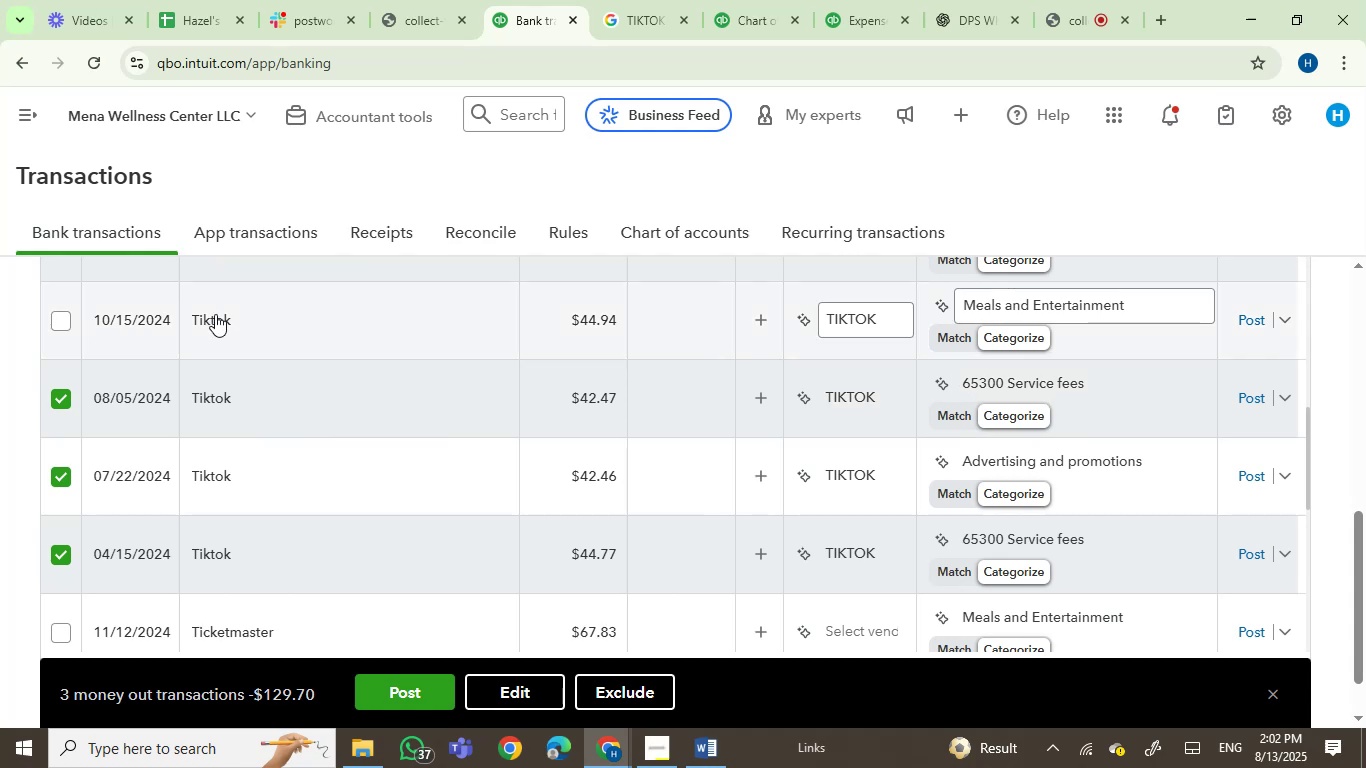 
wait(6.94)
 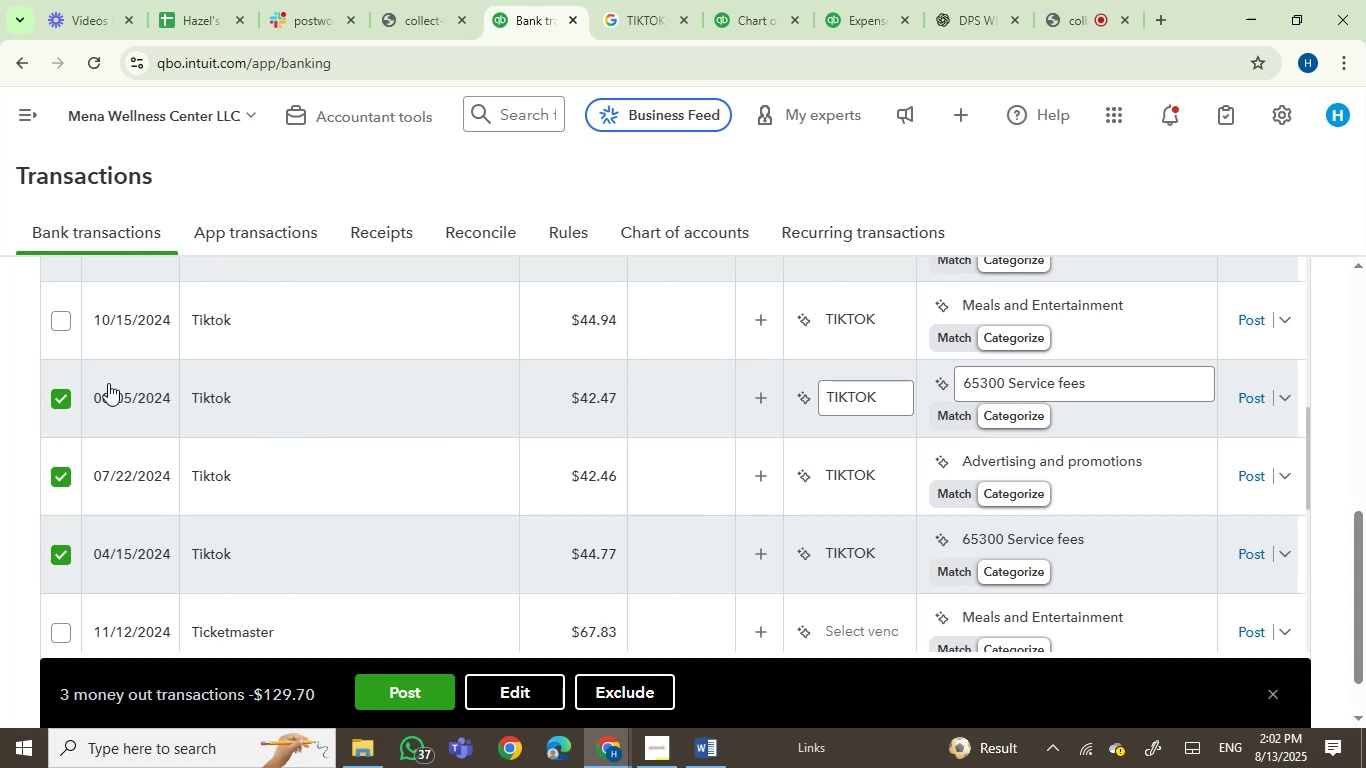 
left_click([60, 317])
 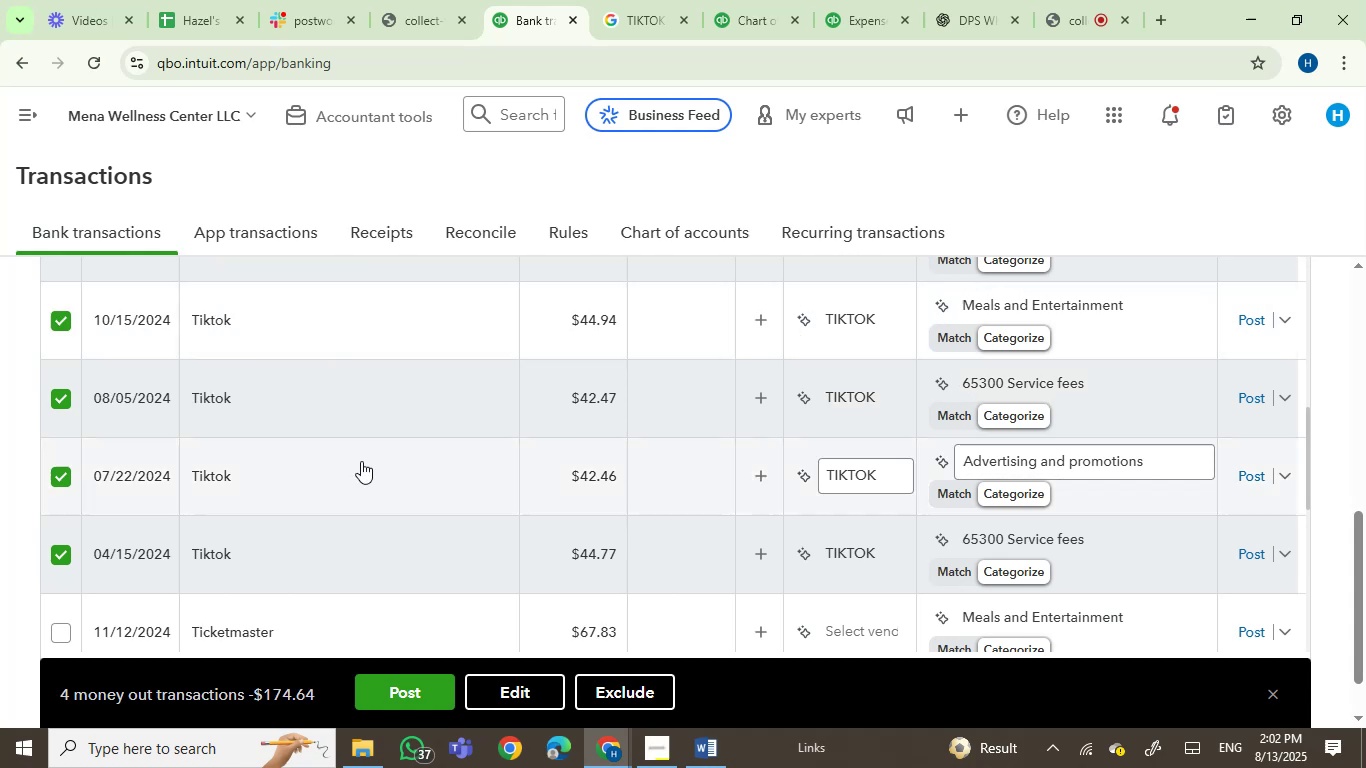 
scroll: coordinate [396, 473], scroll_direction: up, amount: 2.0
 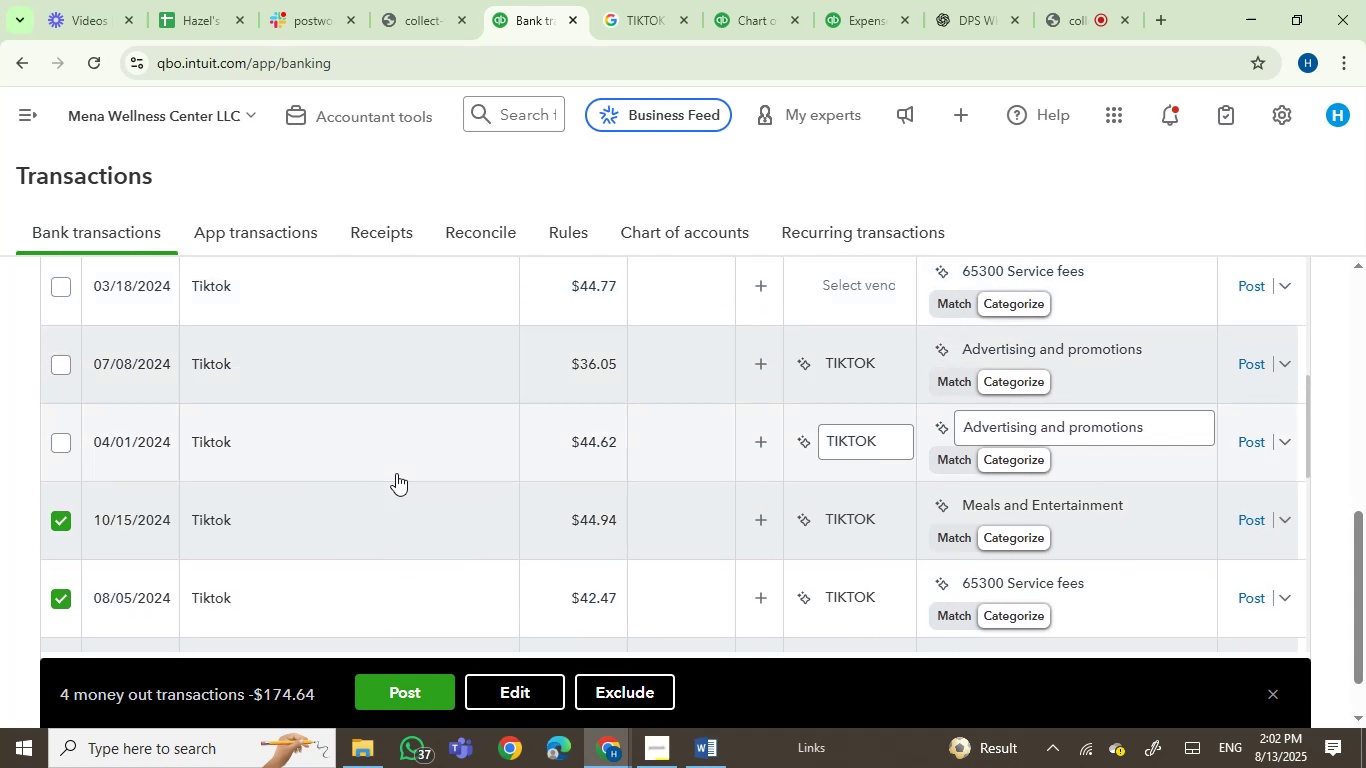 
mouse_move([212, 436])
 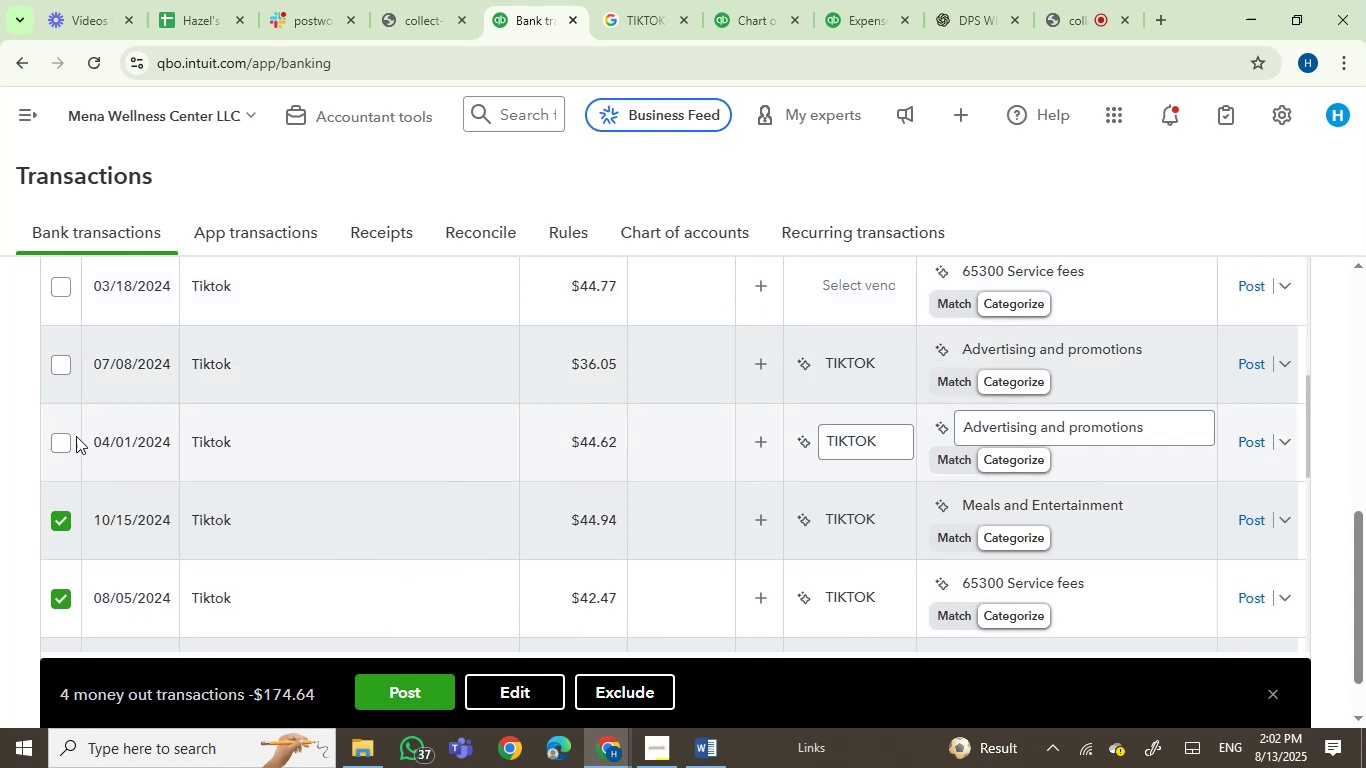 
left_click([58, 441])
 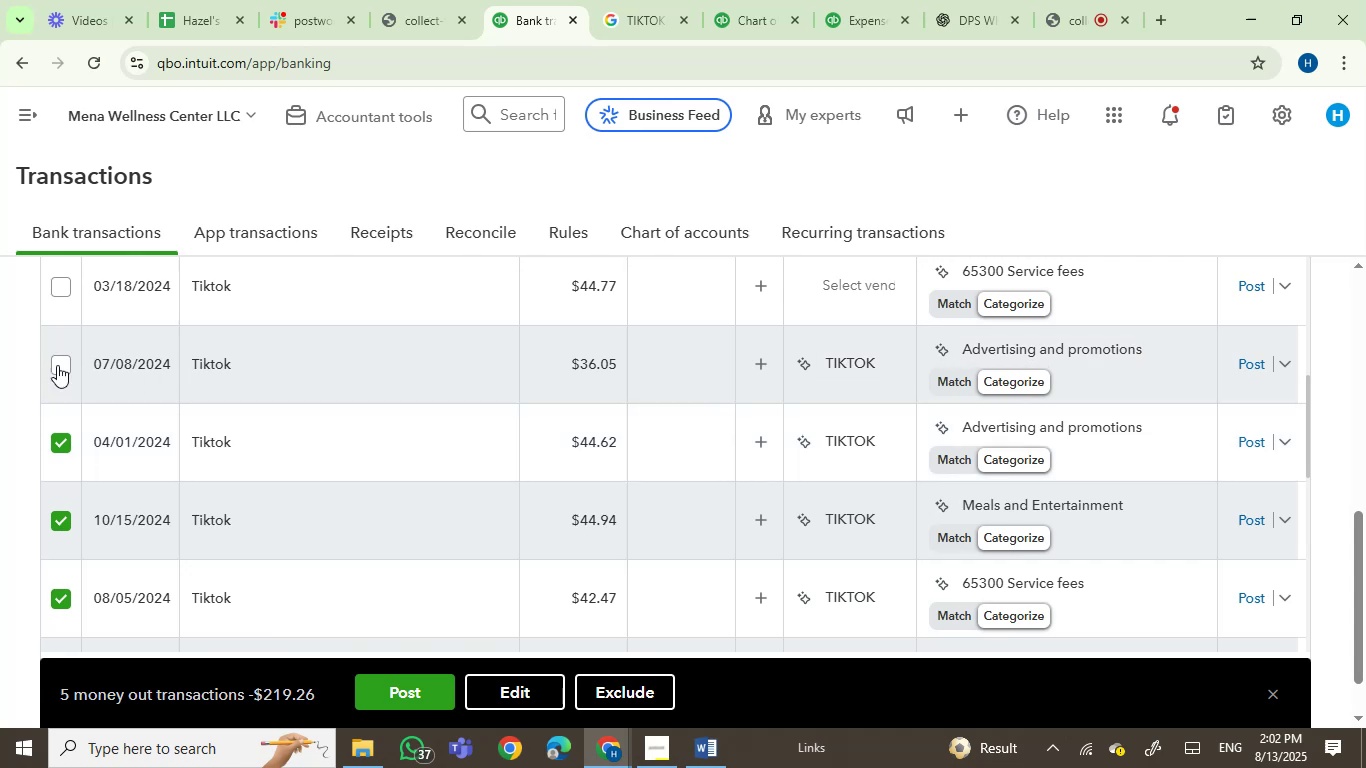 
left_click([55, 360])
 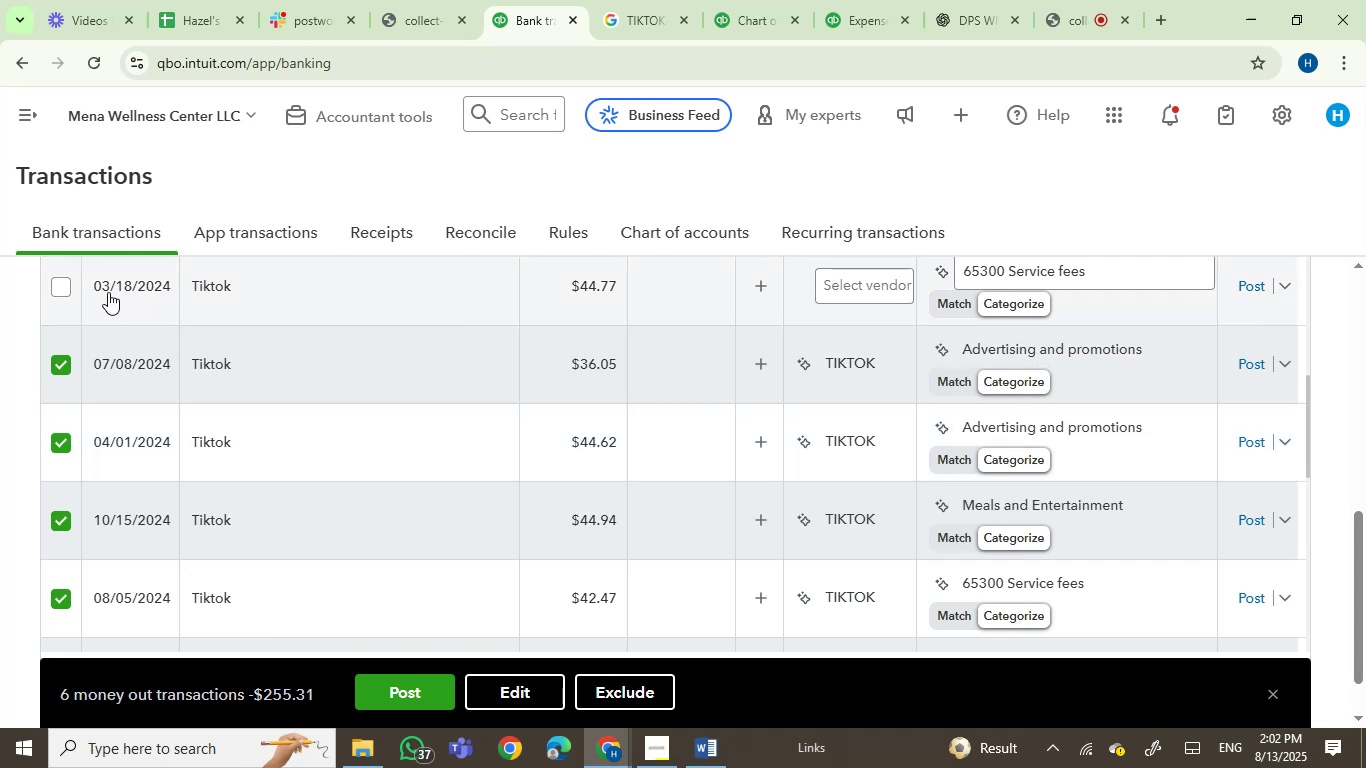 
left_click([59, 284])
 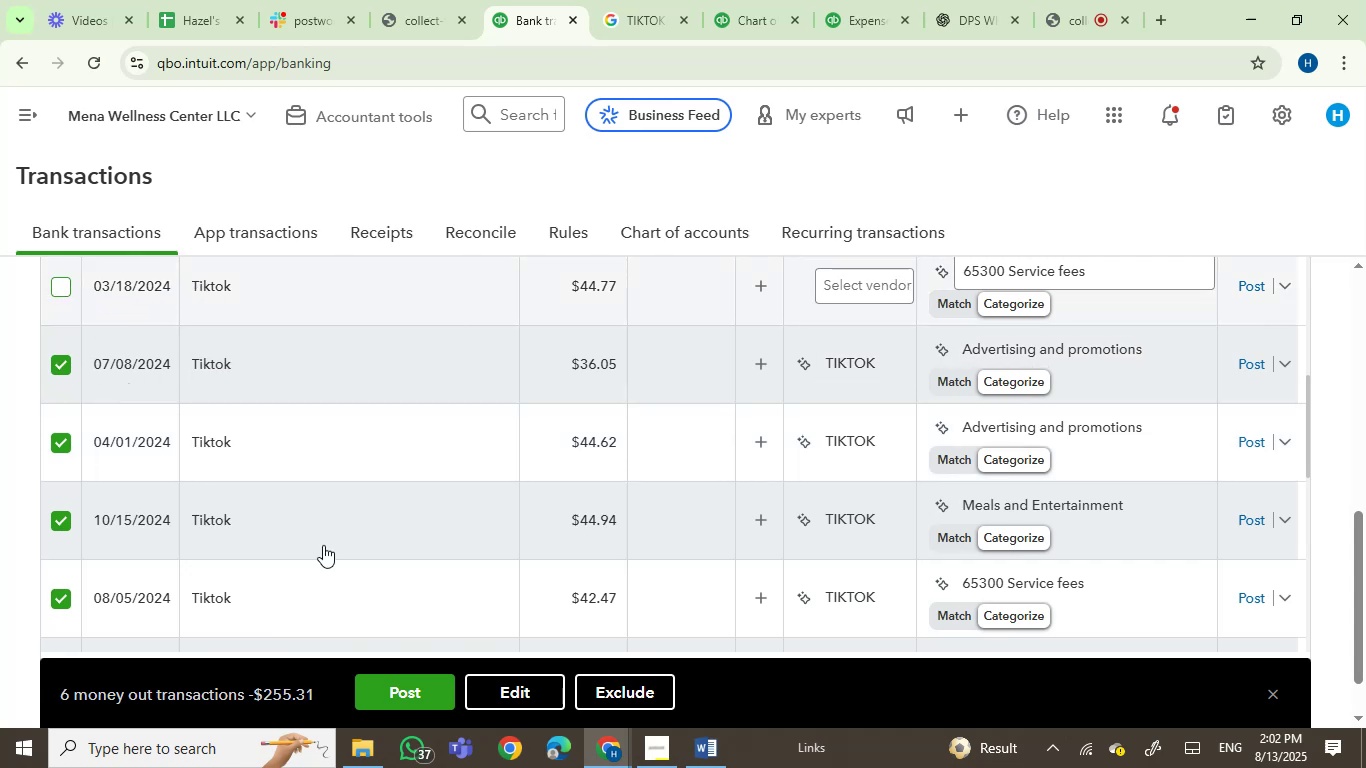 
scroll: coordinate [335, 522], scroll_direction: up, amount: 3.0
 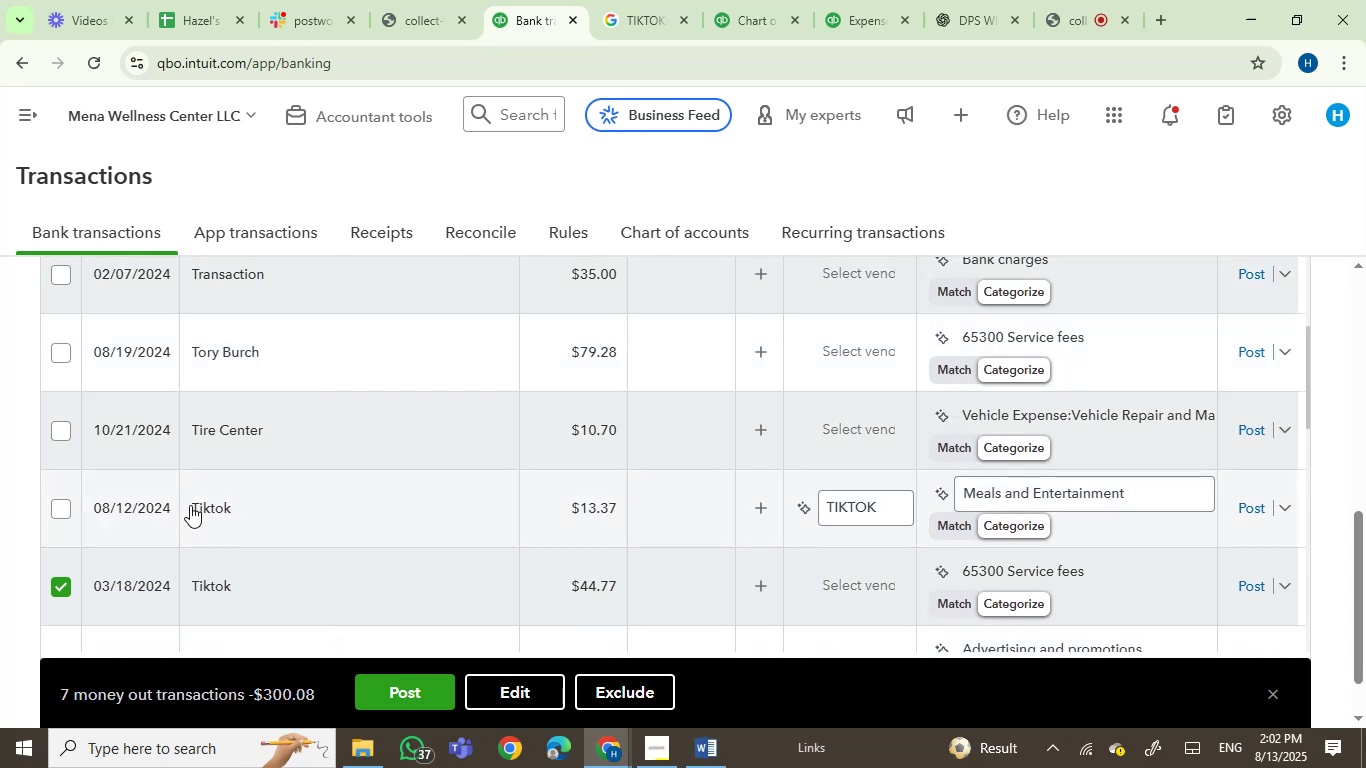 
mouse_move([179, 504])
 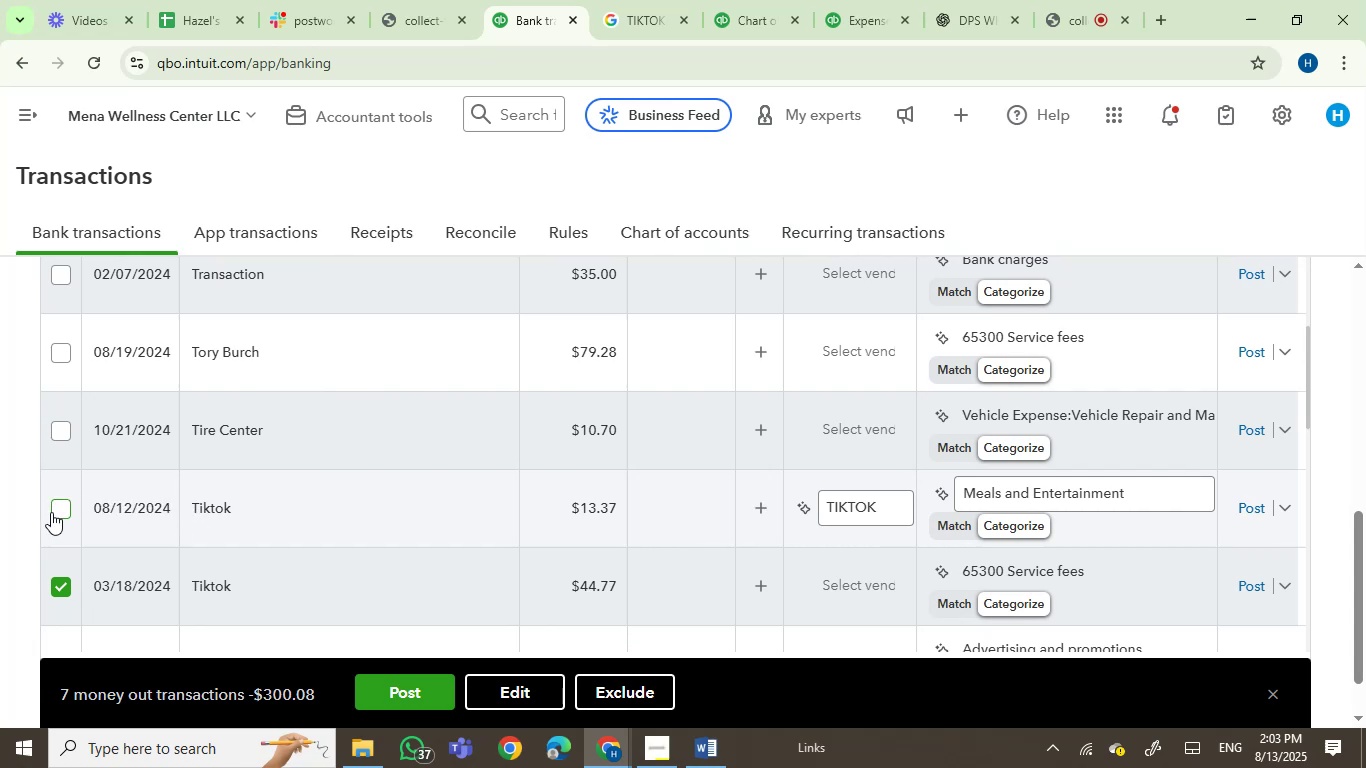 
left_click([56, 513])
 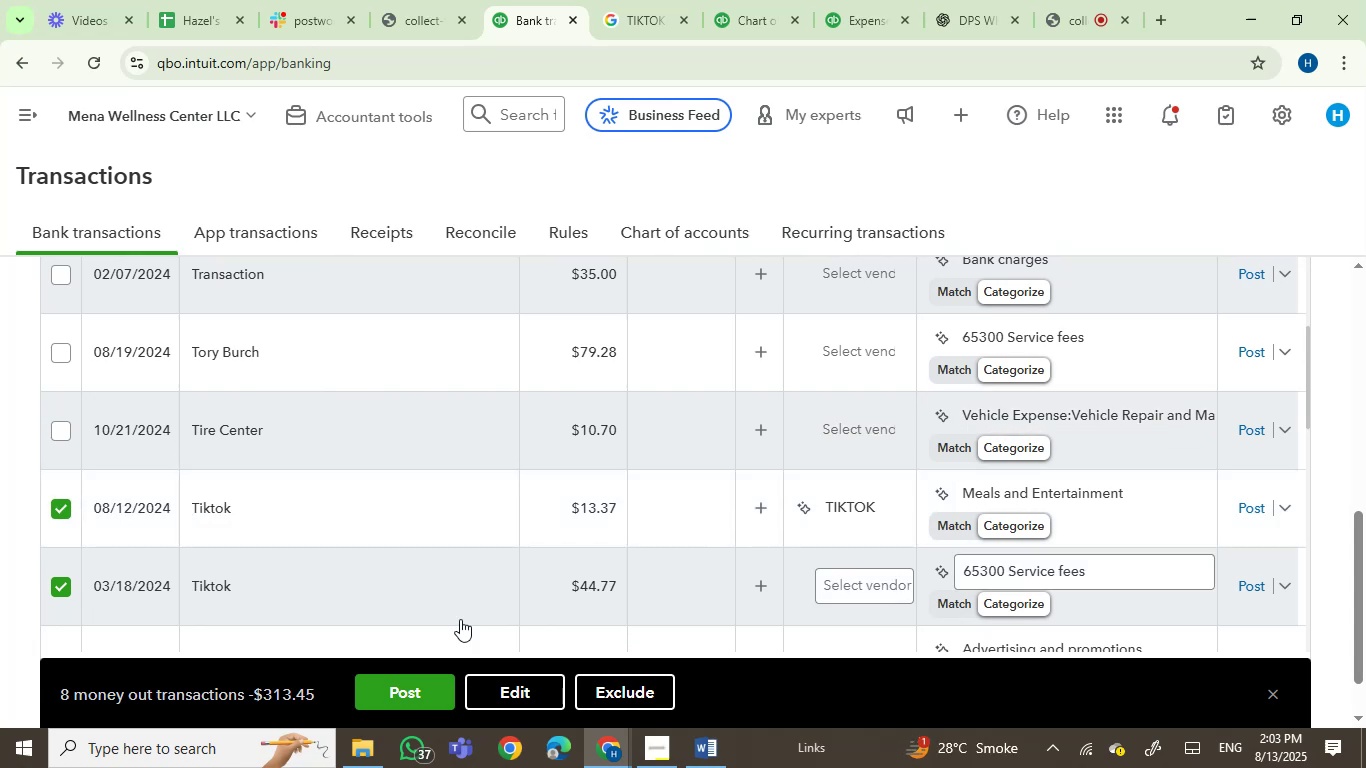 
left_click([494, 686])
 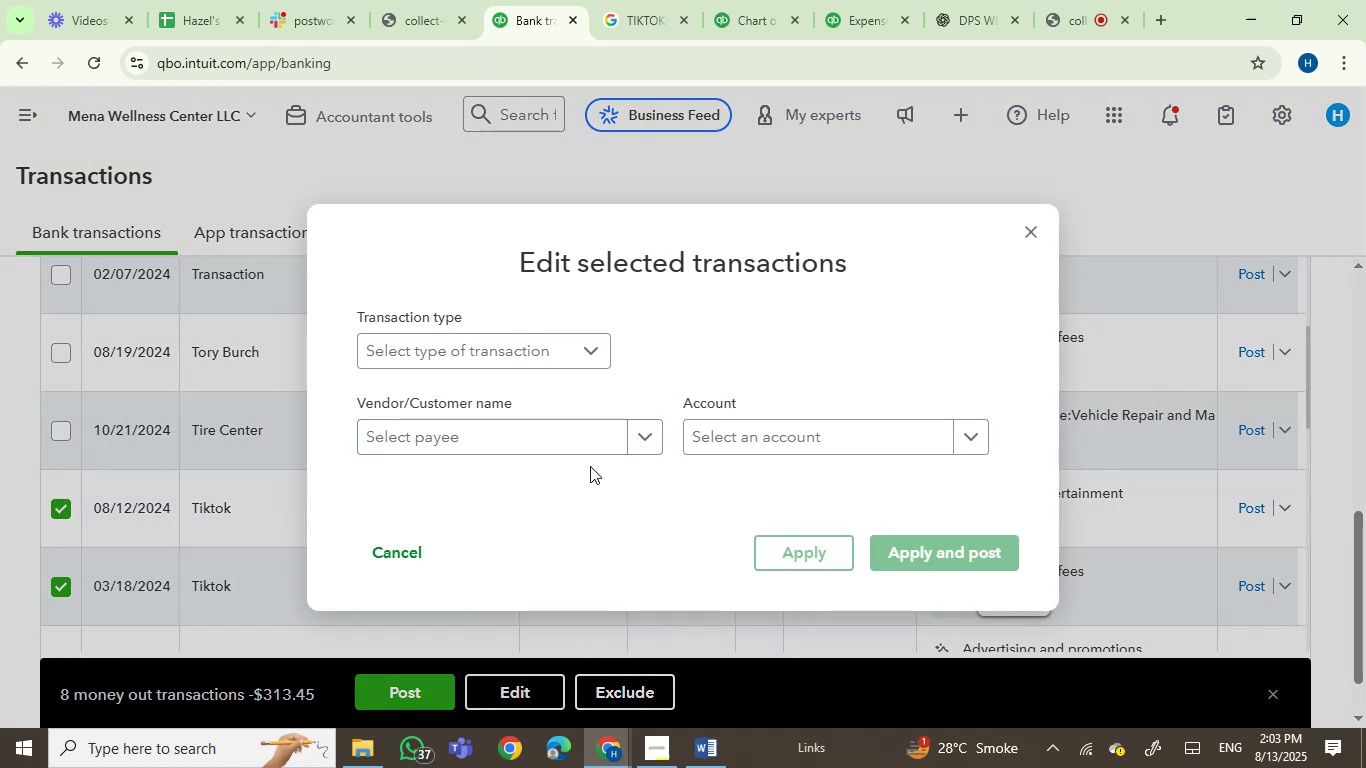 
left_click([727, 440])
 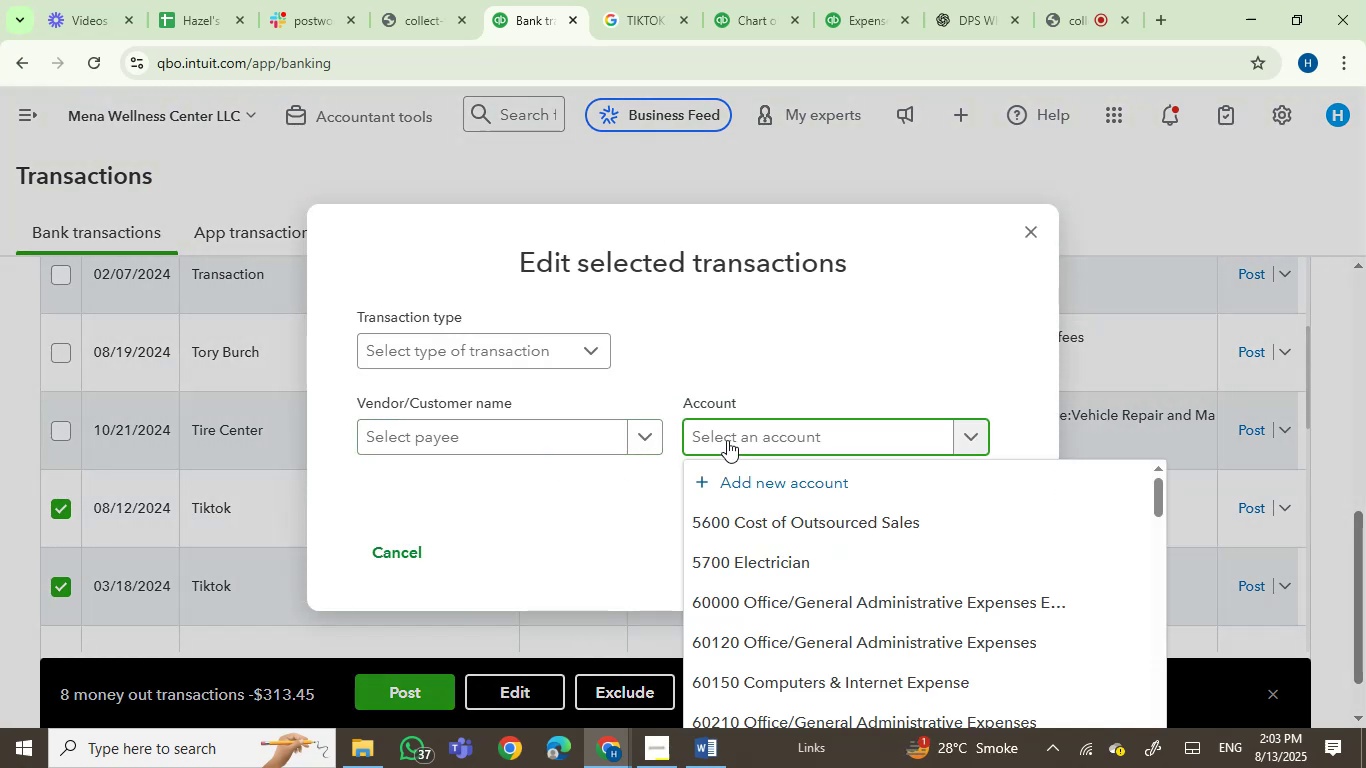 
type(advert)
 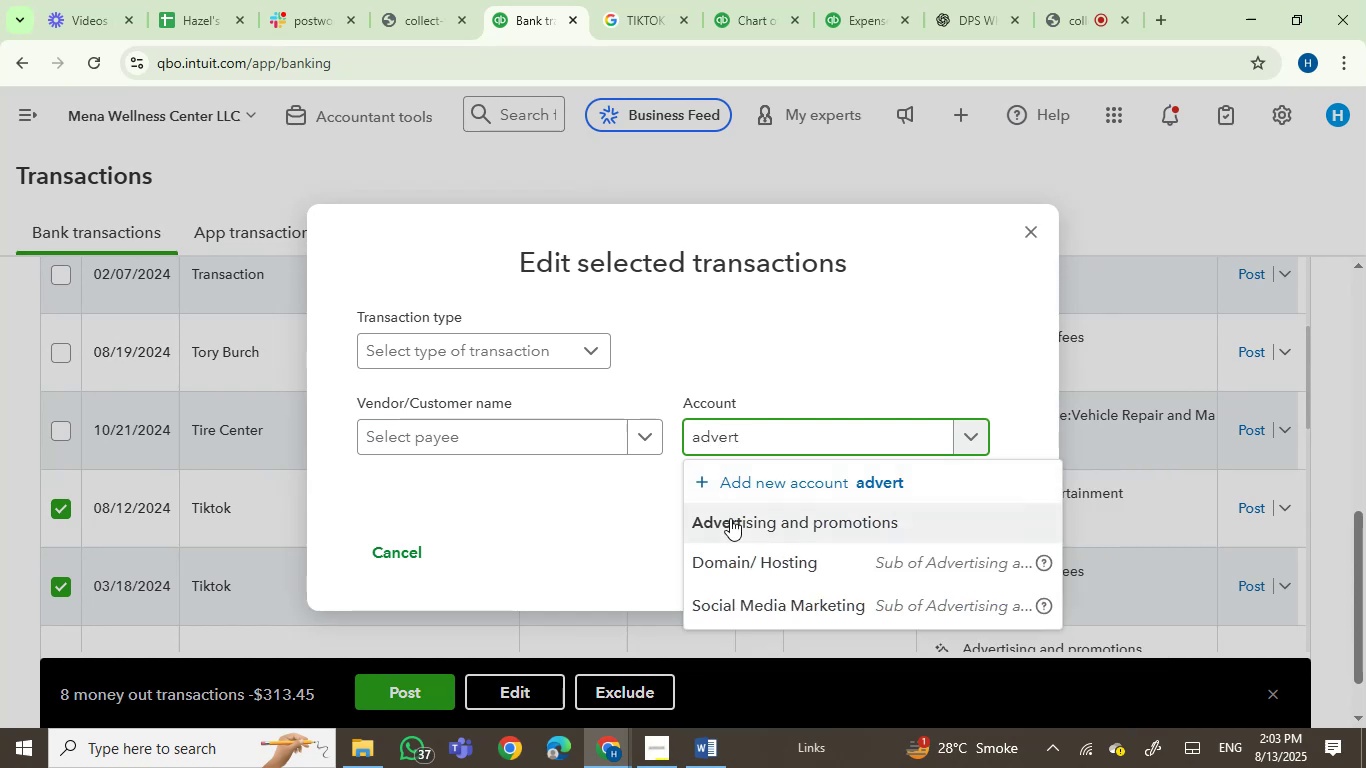 
left_click([747, 519])
 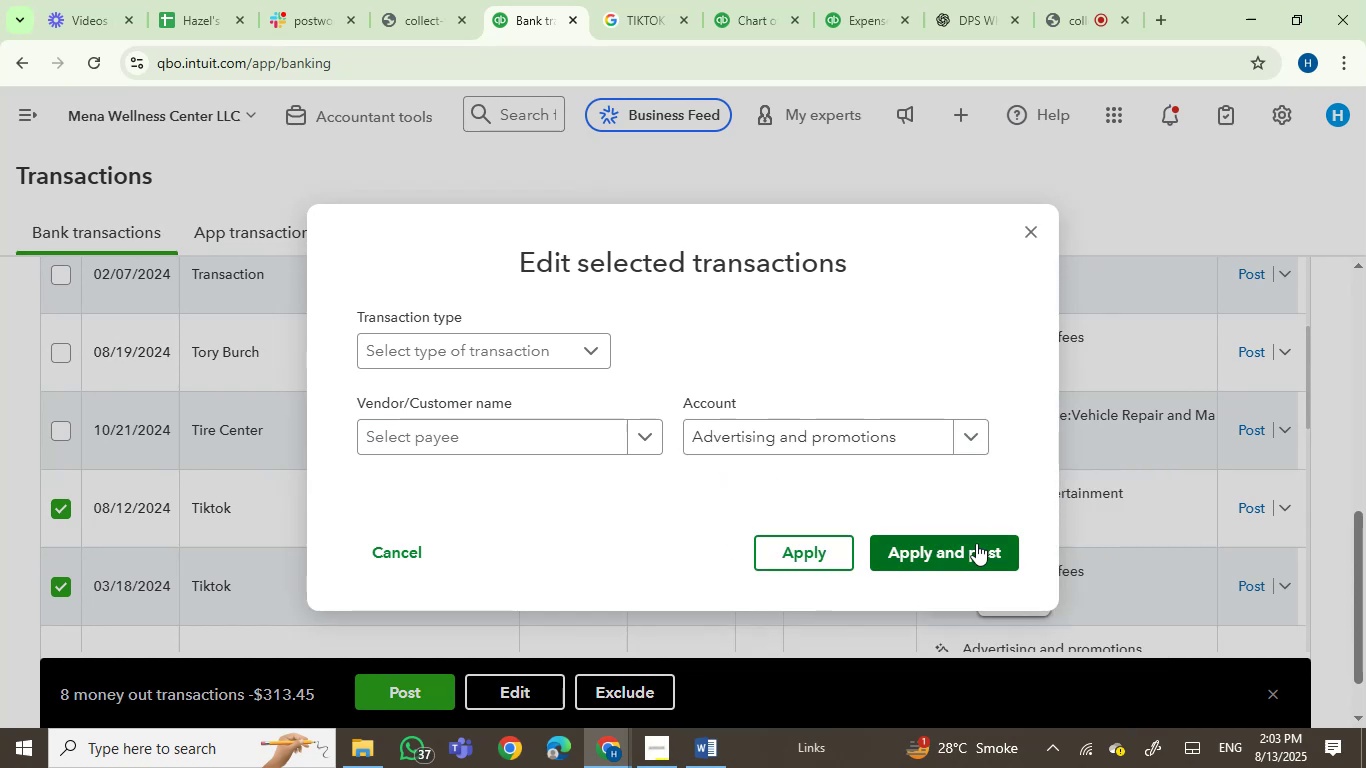 
left_click([975, 546])
 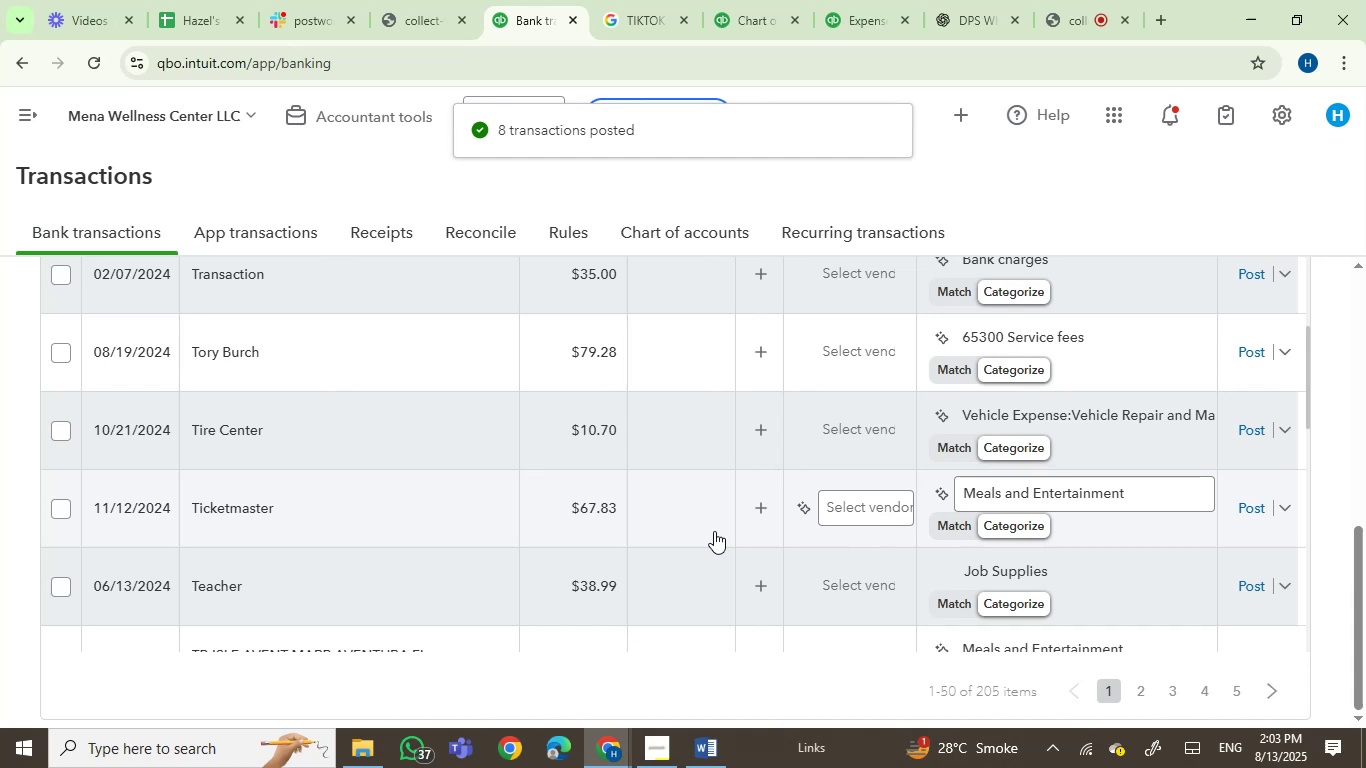 
wait(11.45)
 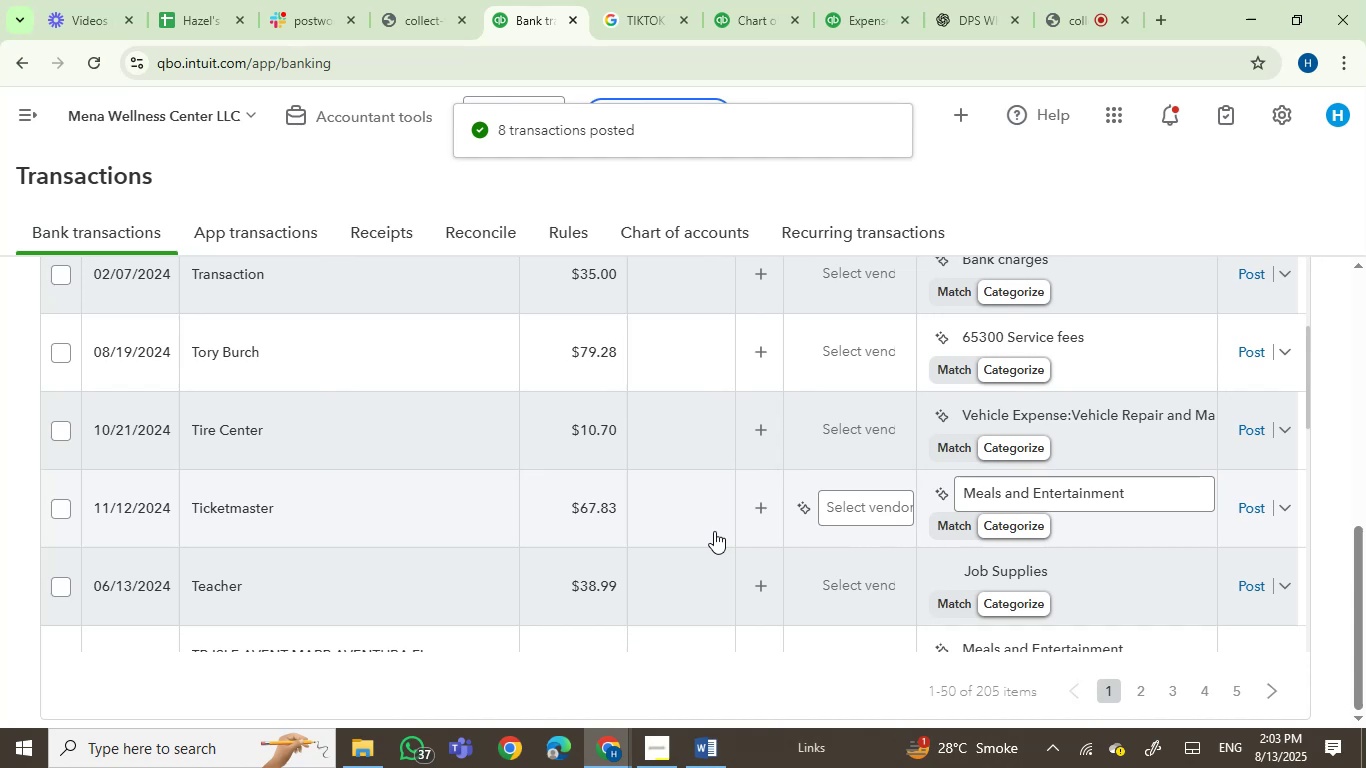 
mouse_move([262, 427])
 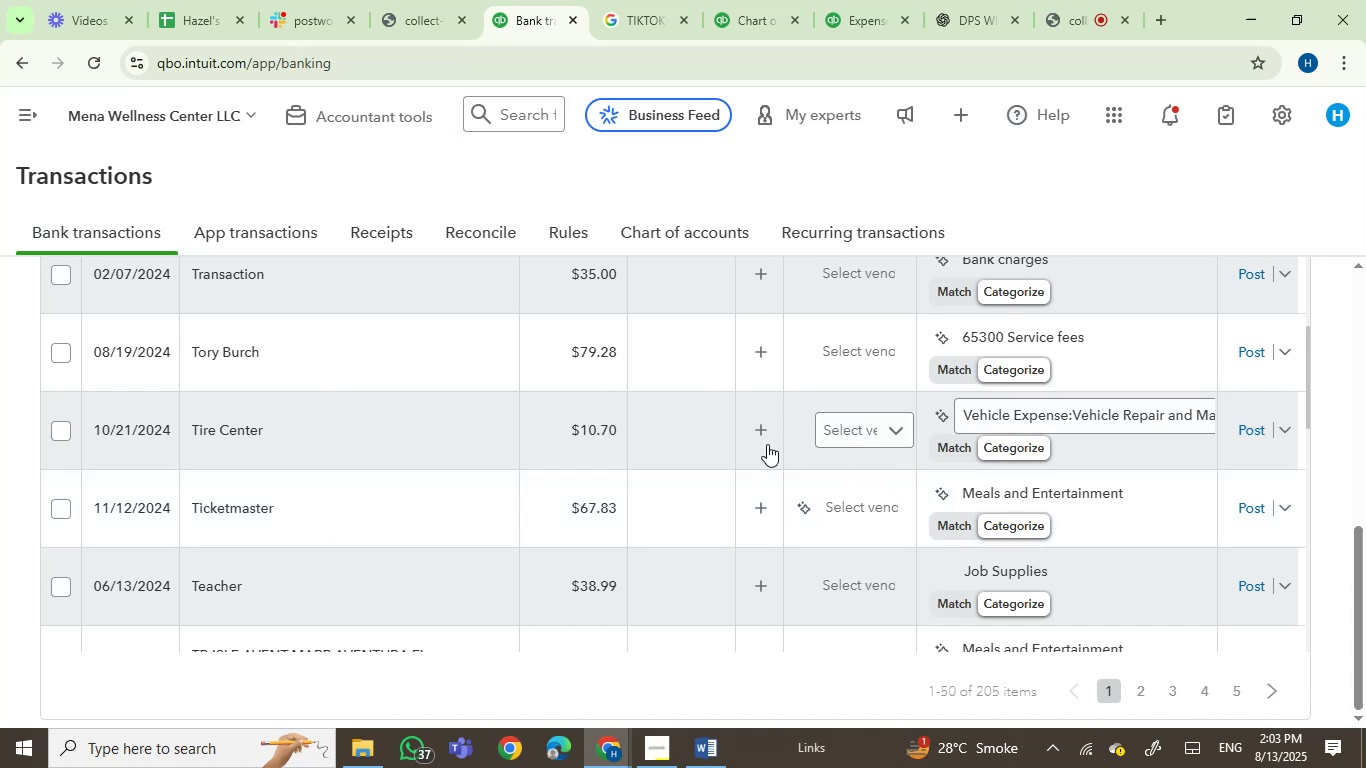 
left_click([410, 442])
 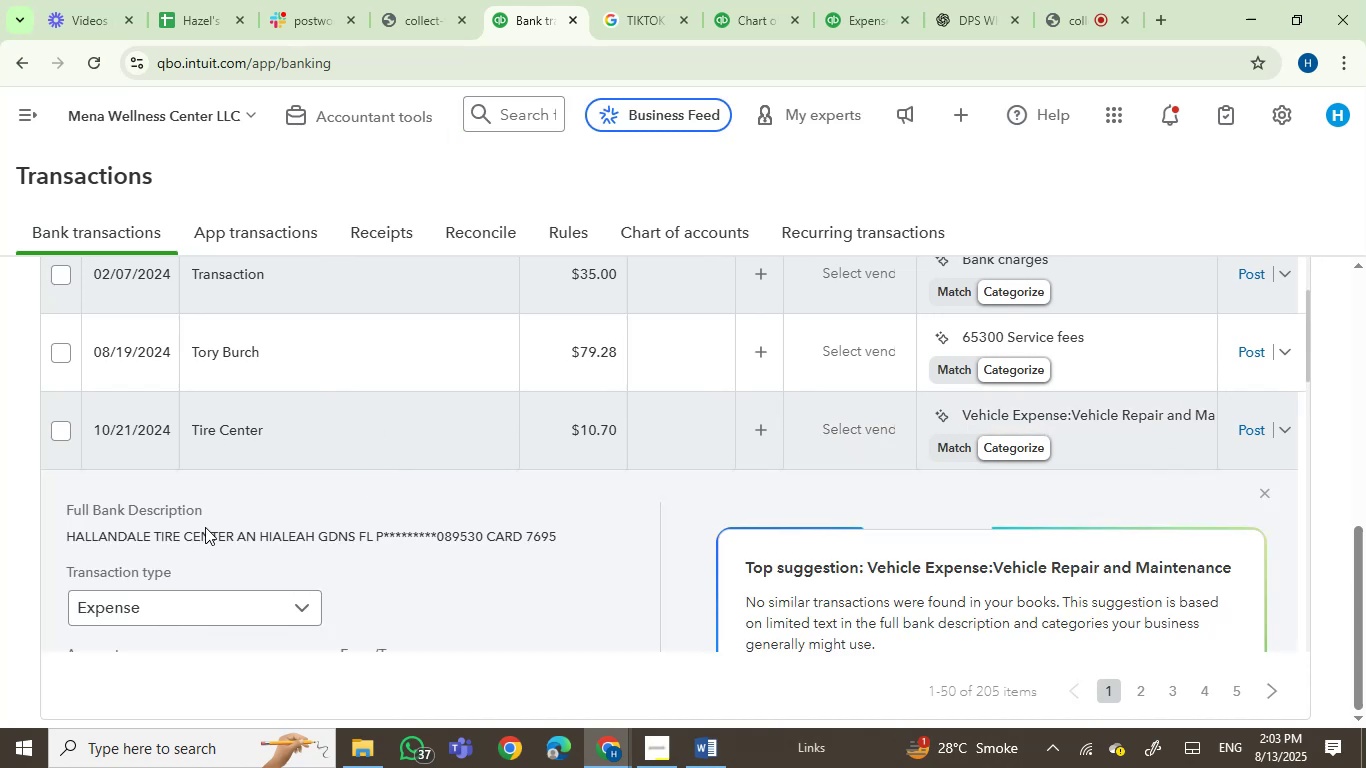 
left_click([121, 540])
 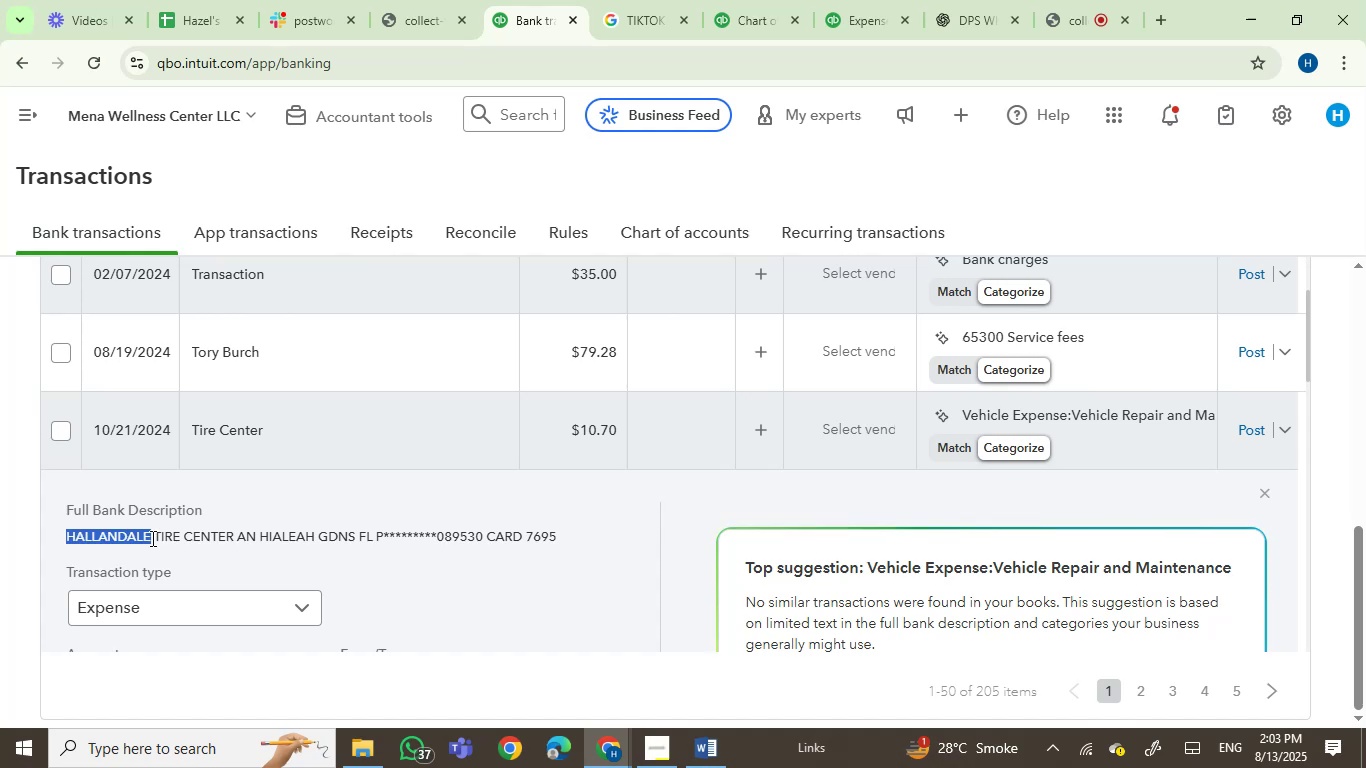 
left_click_drag(start_coordinate=[182, 532], to_coordinate=[189, 531])
 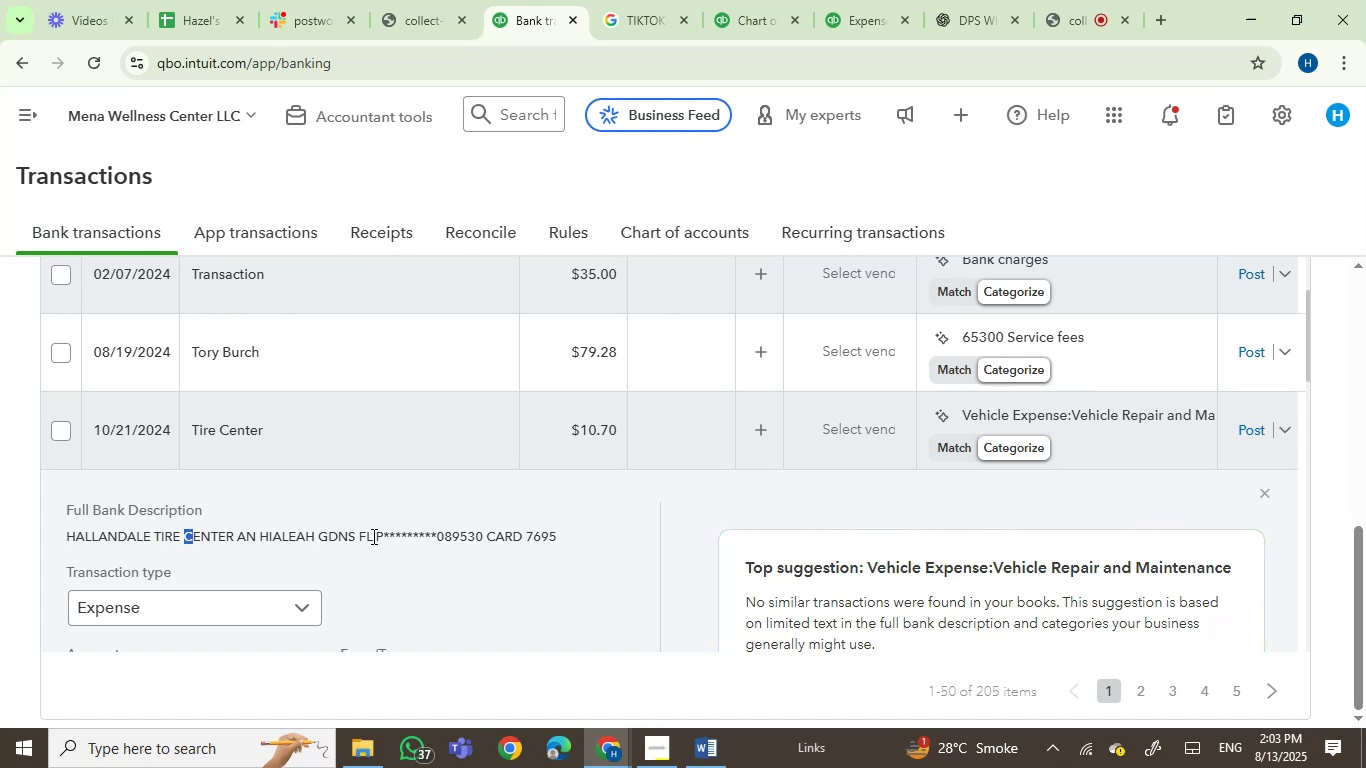 
left_click_drag(start_coordinate=[378, 536], to_coordinate=[60, 529])
 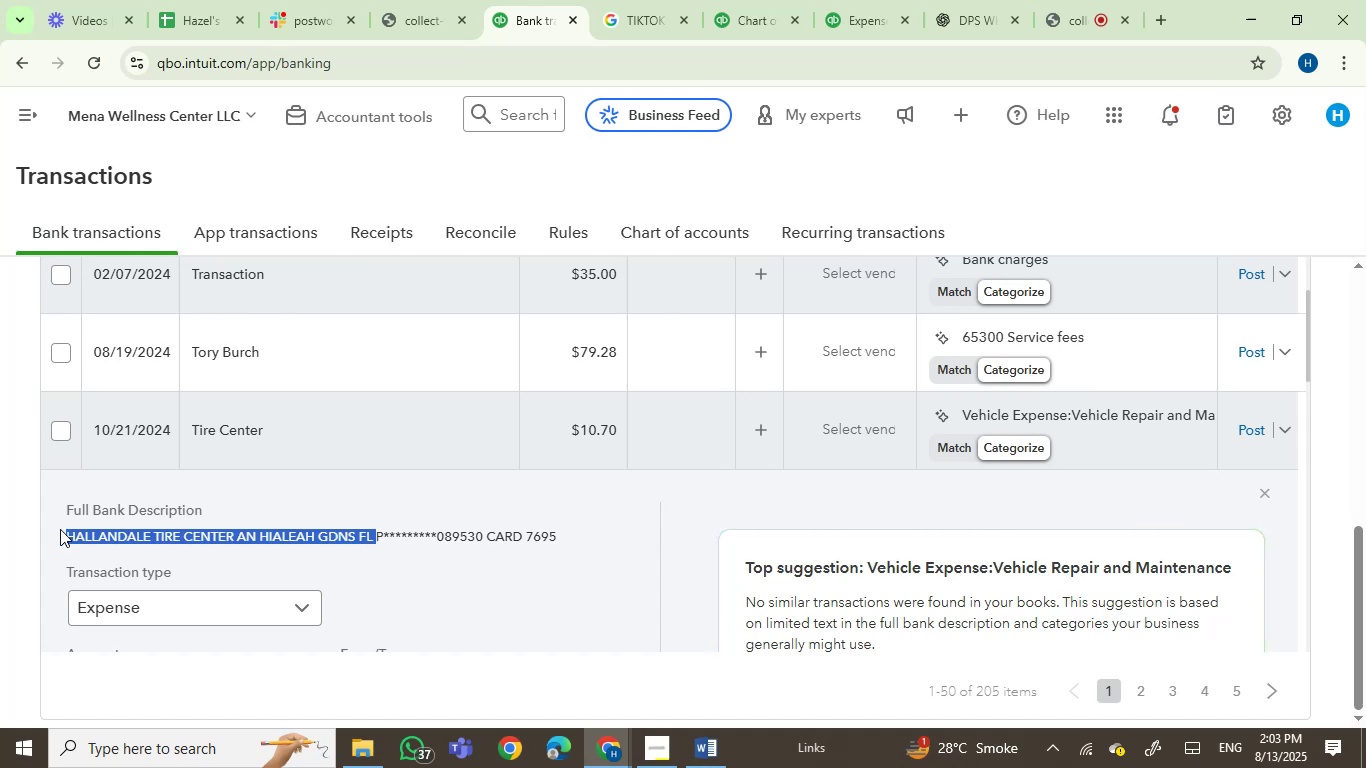 
key(Control+C)
 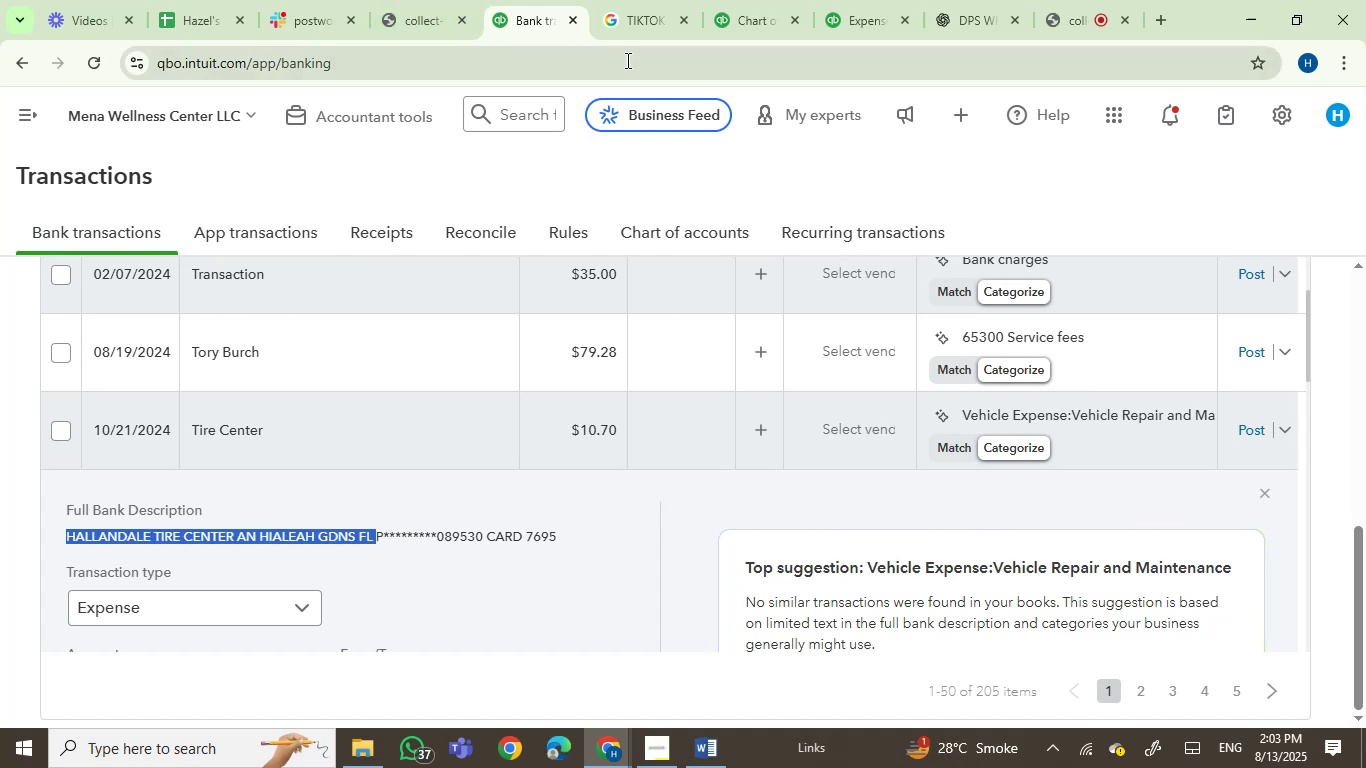 
left_click([634, 4])
 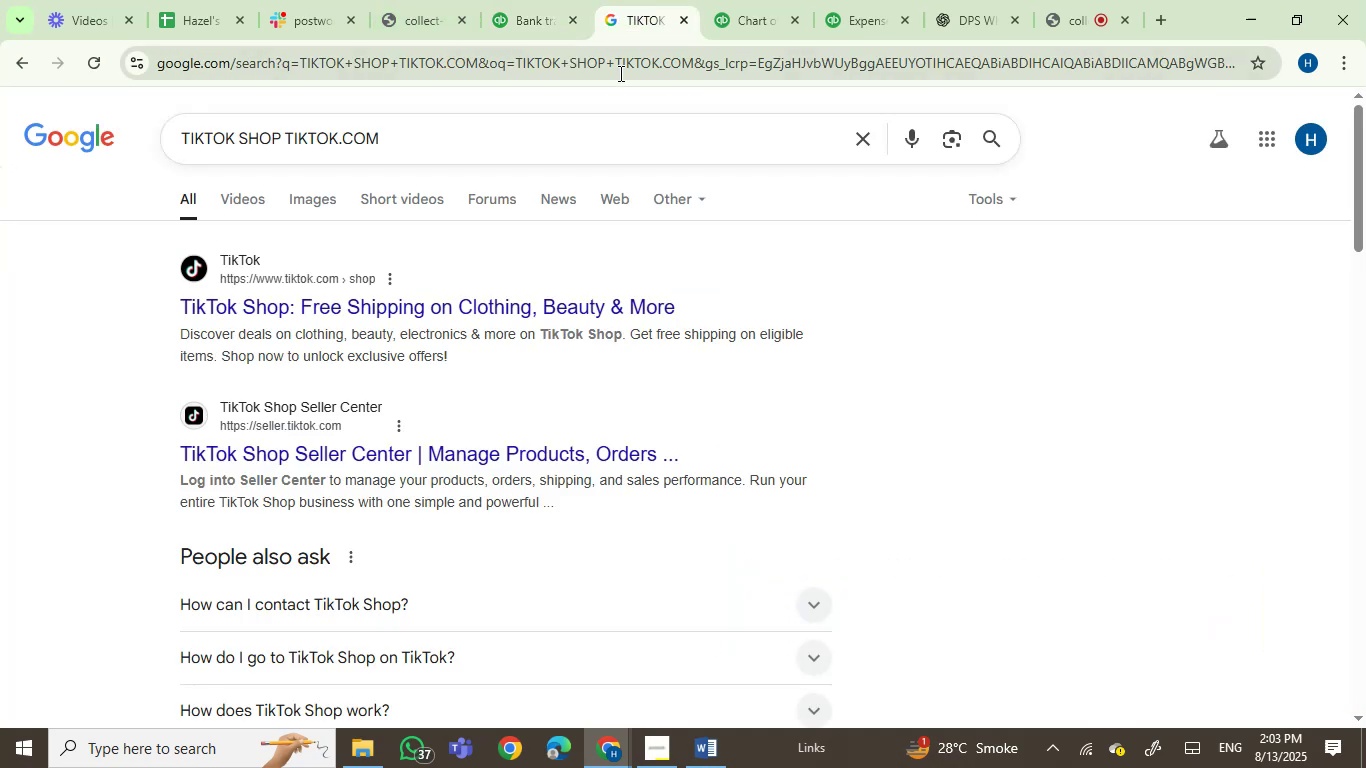 
left_click([619, 73])
 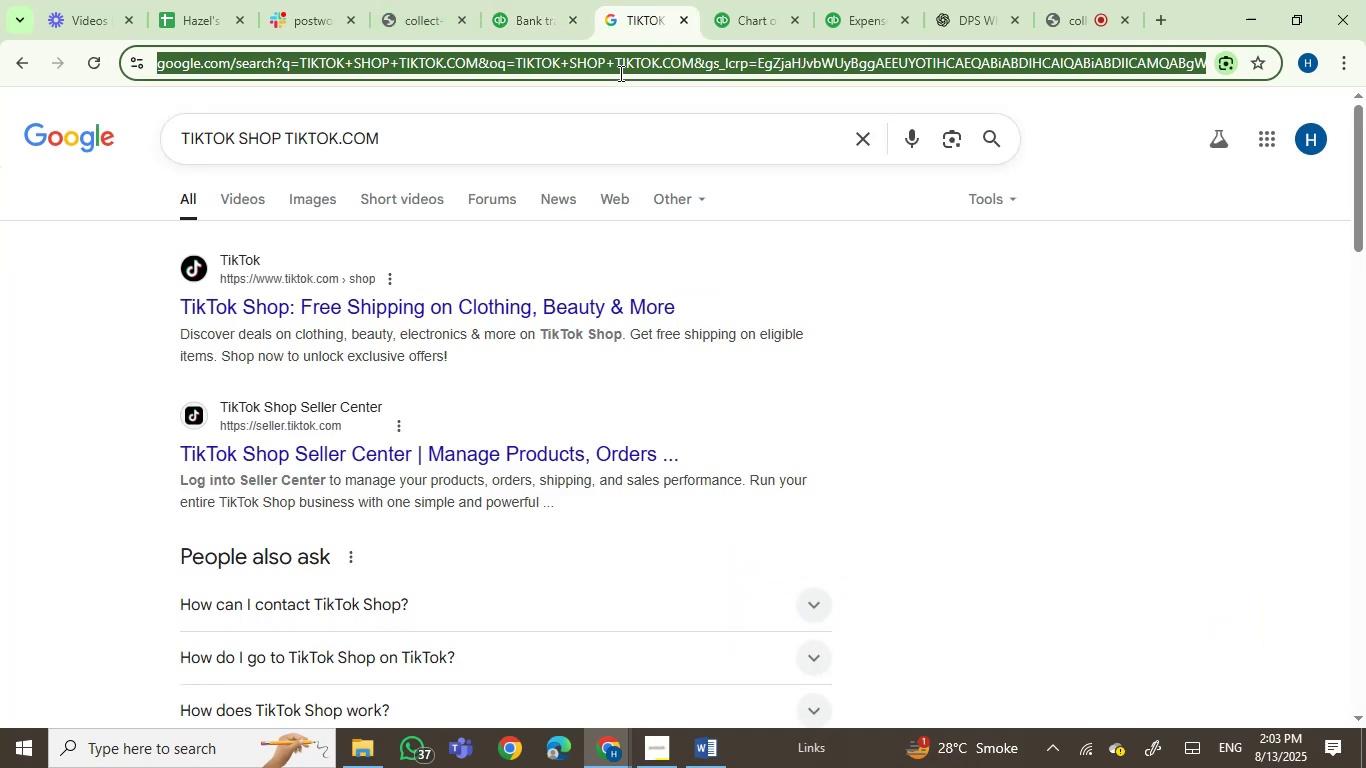 
key(Control+V)
 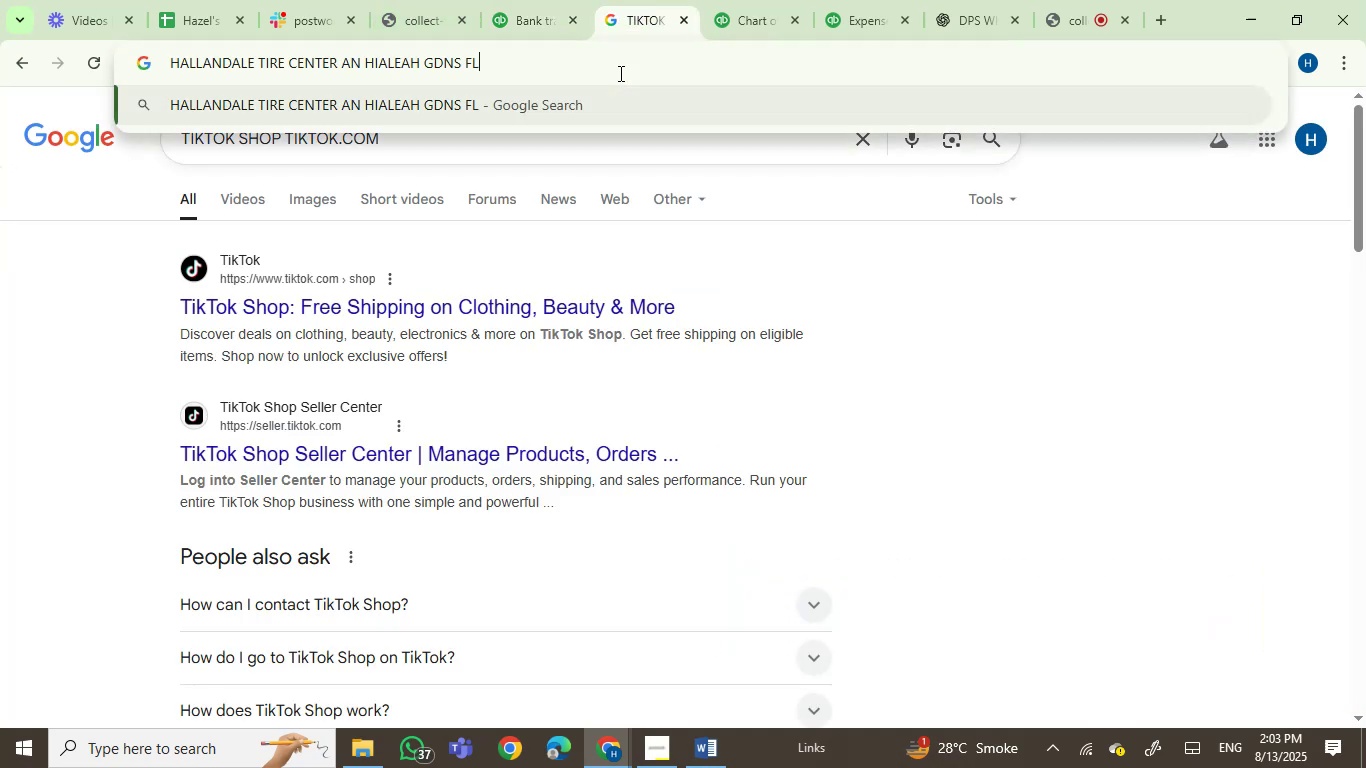 
key(Enter)
 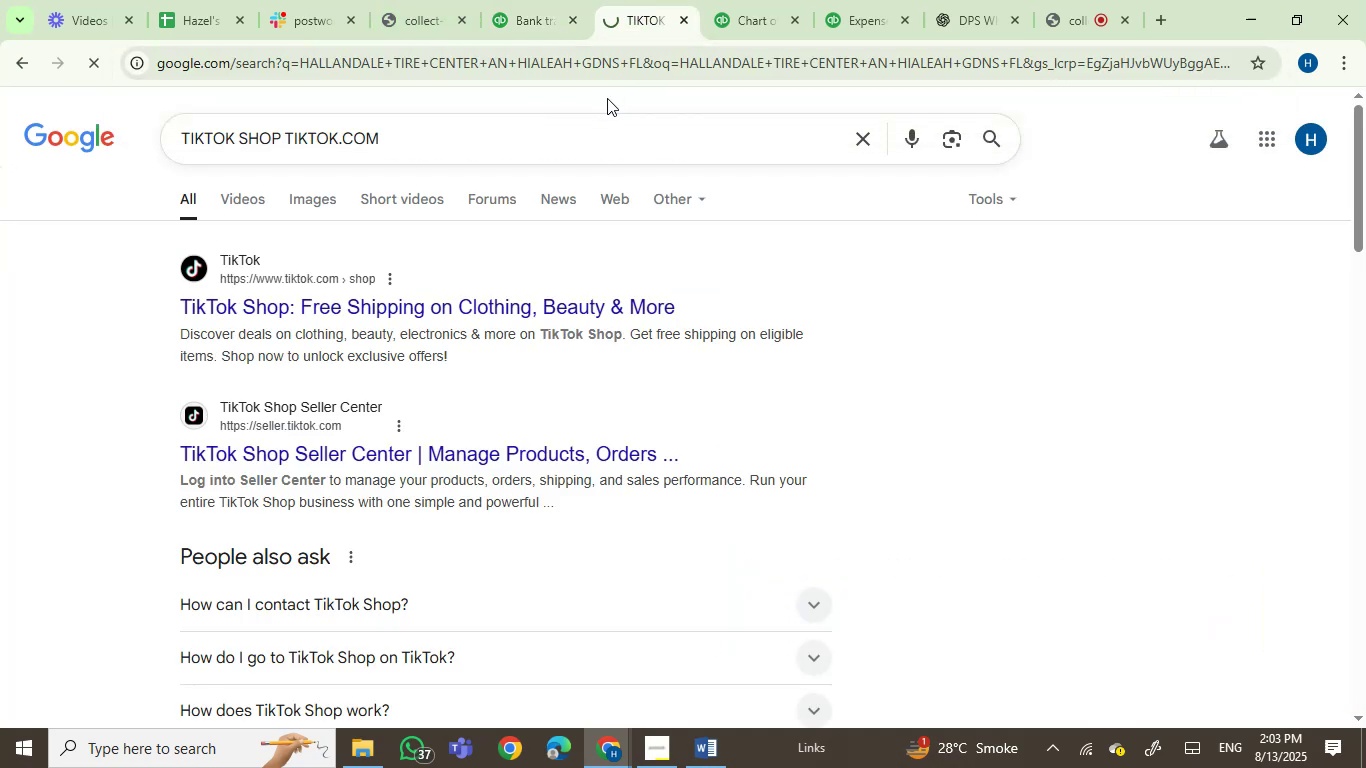 
mouse_move([570, 171])
 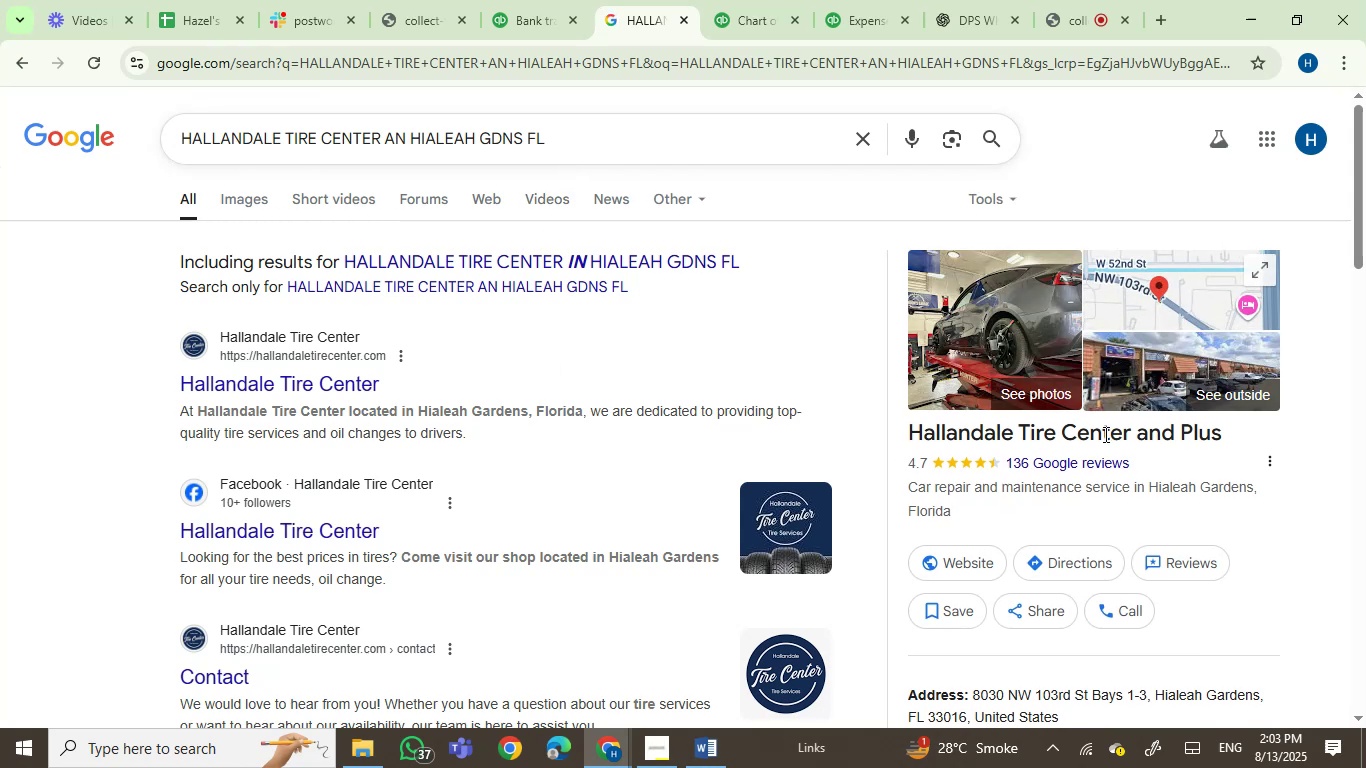 
wait(5.04)
 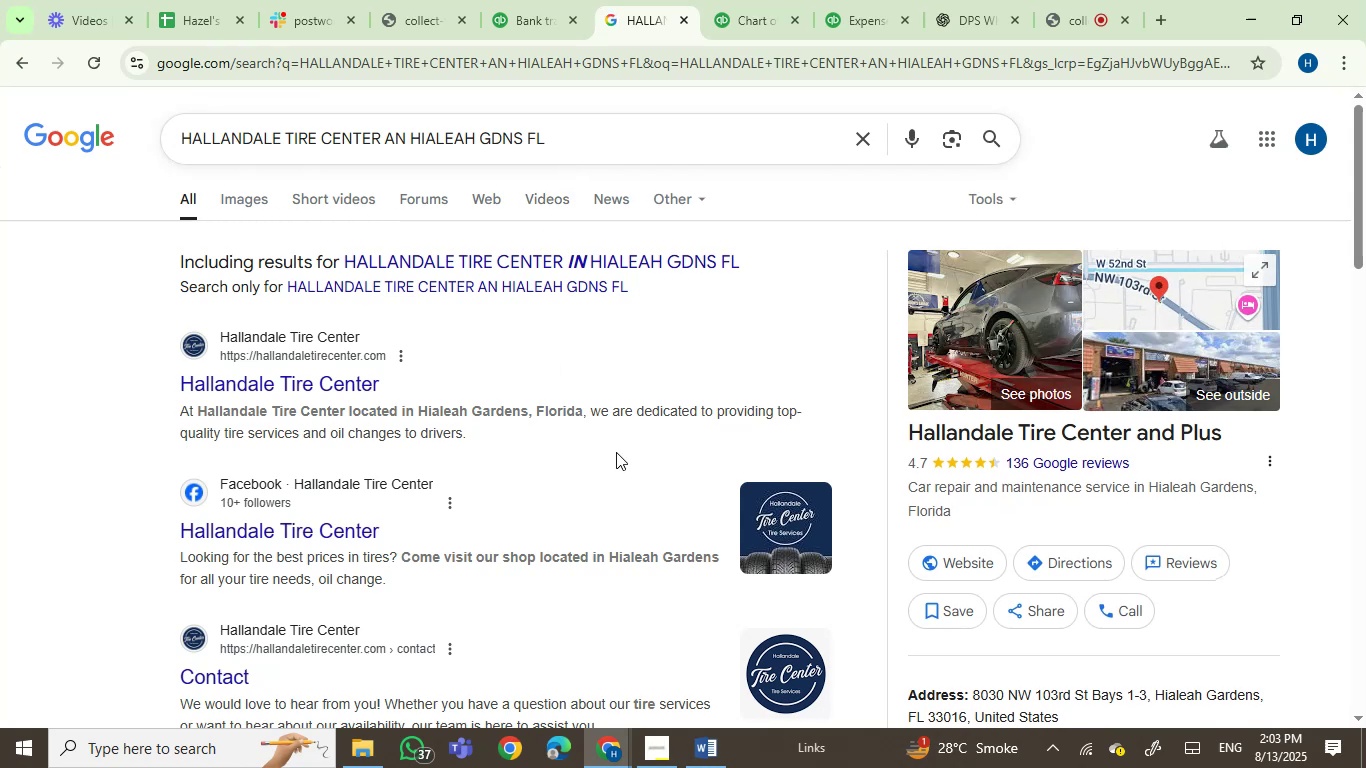 
left_click_drag(start_coordinate=[1130, 431], to_coordinate=[873, 432])
 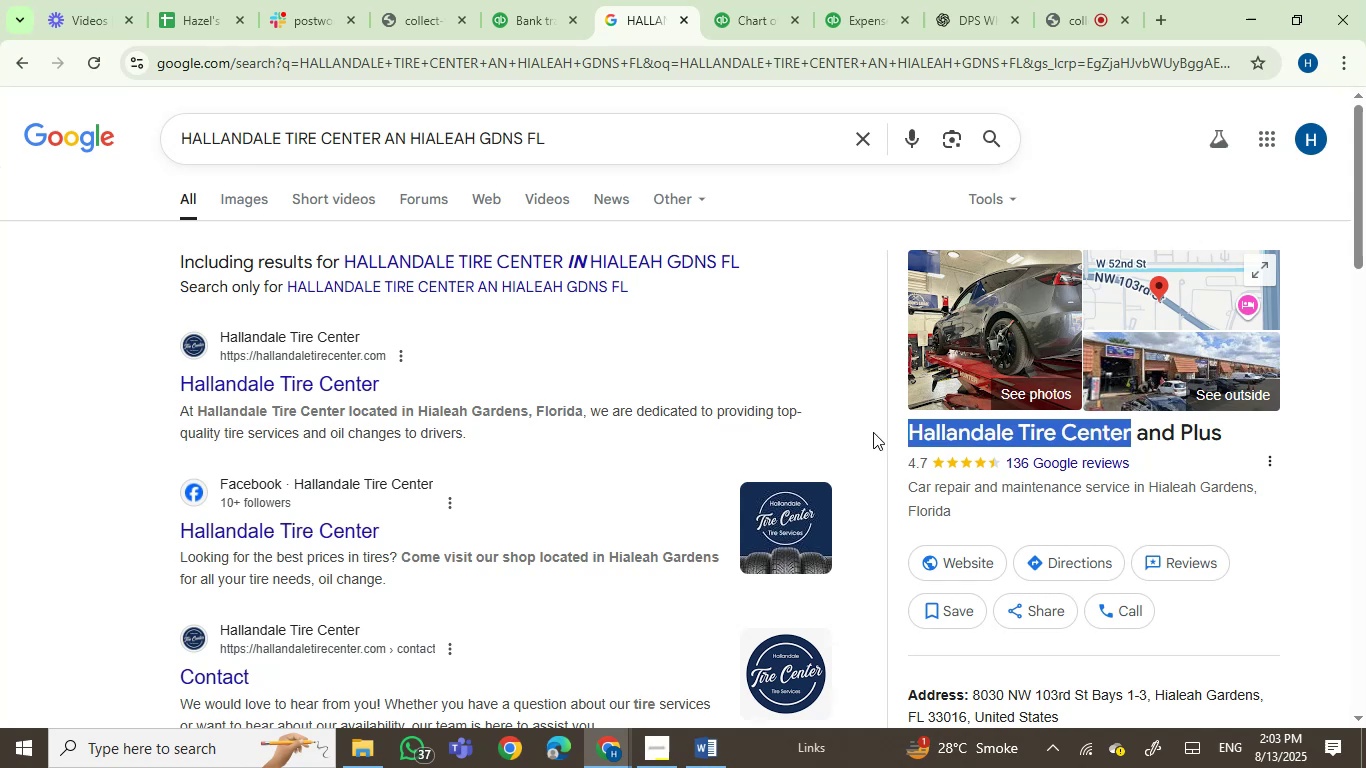 
key(Control+C)
 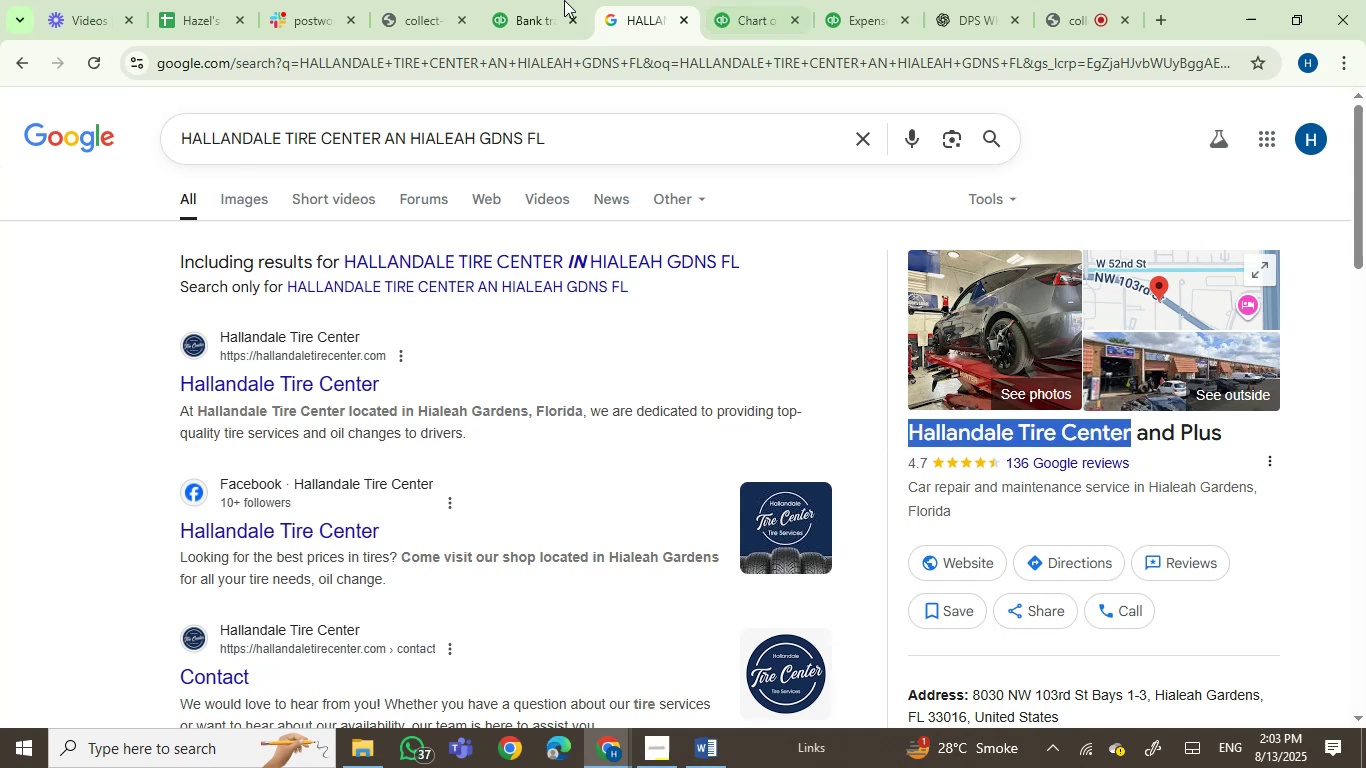 
left_click([564, 0])
 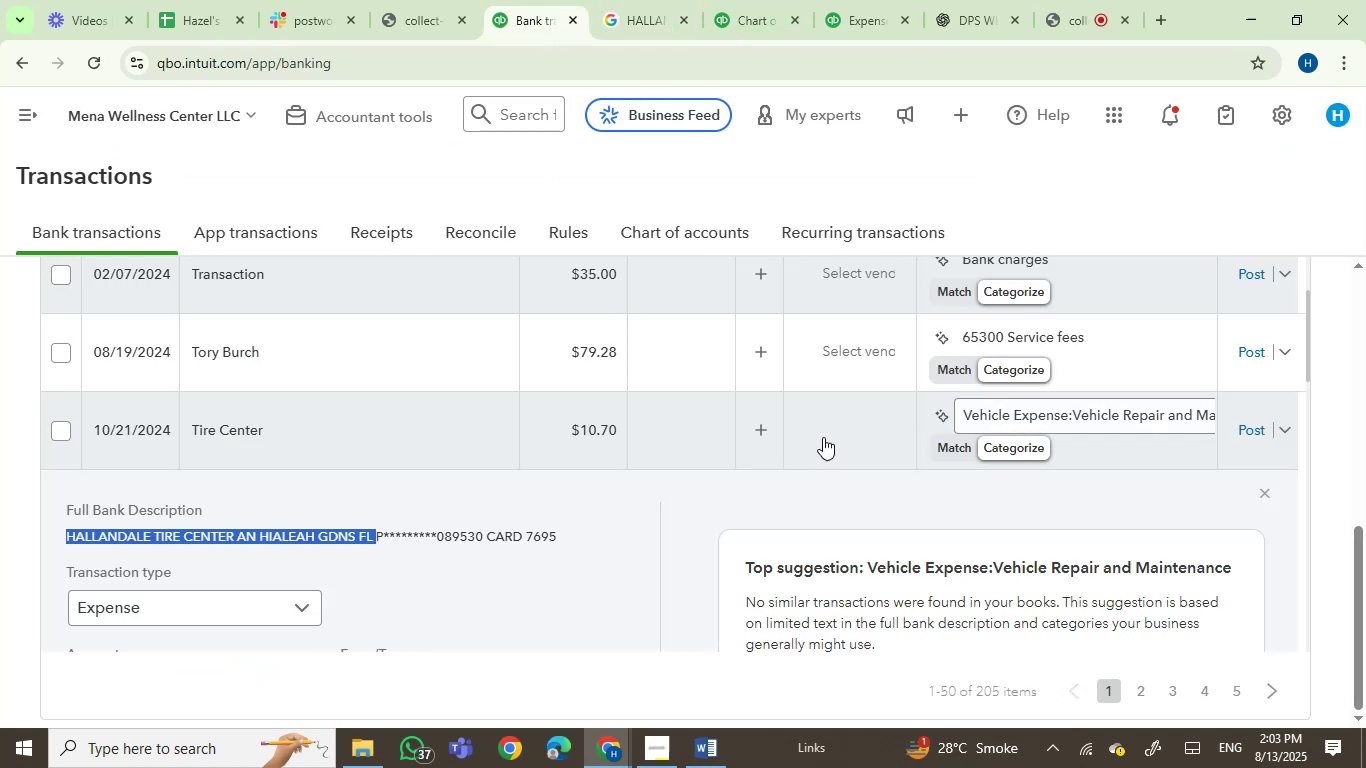 
left_click([845, 427])
 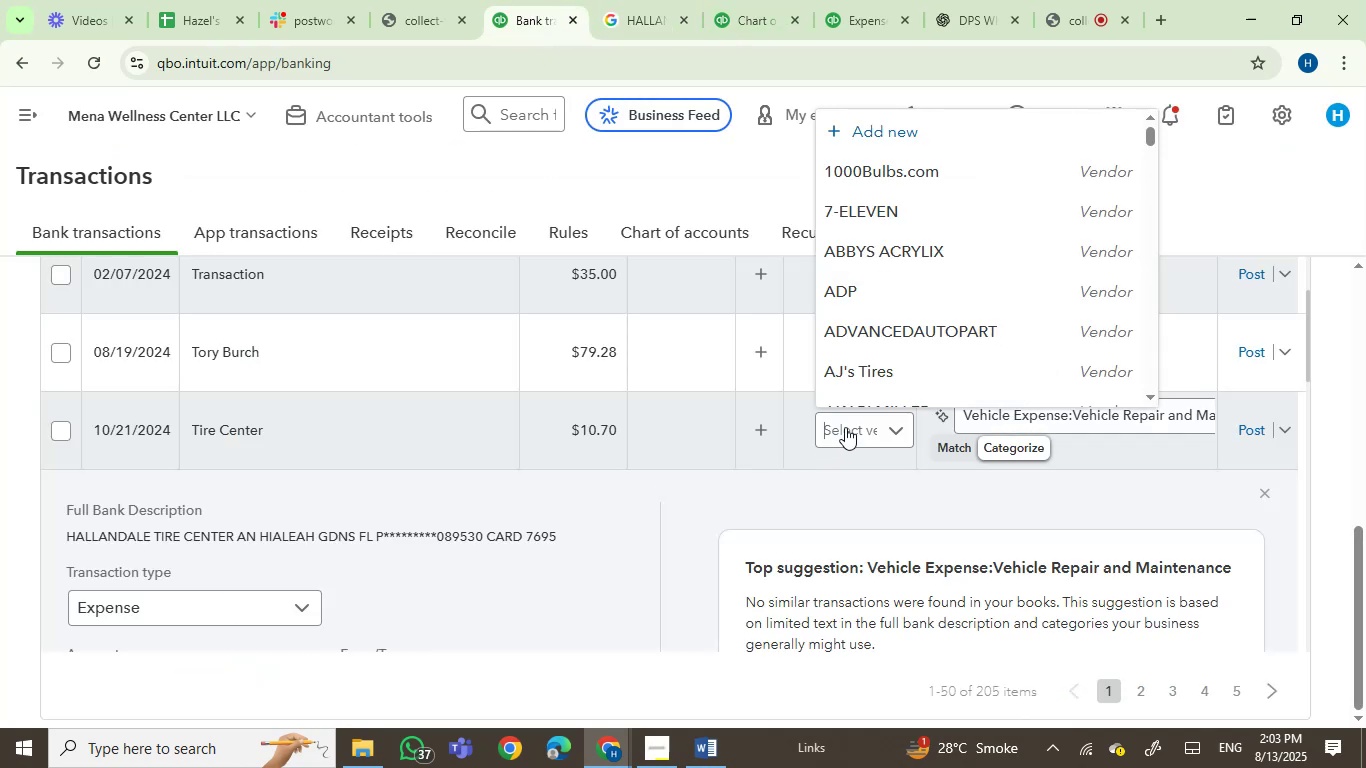 
key(Control+V)
 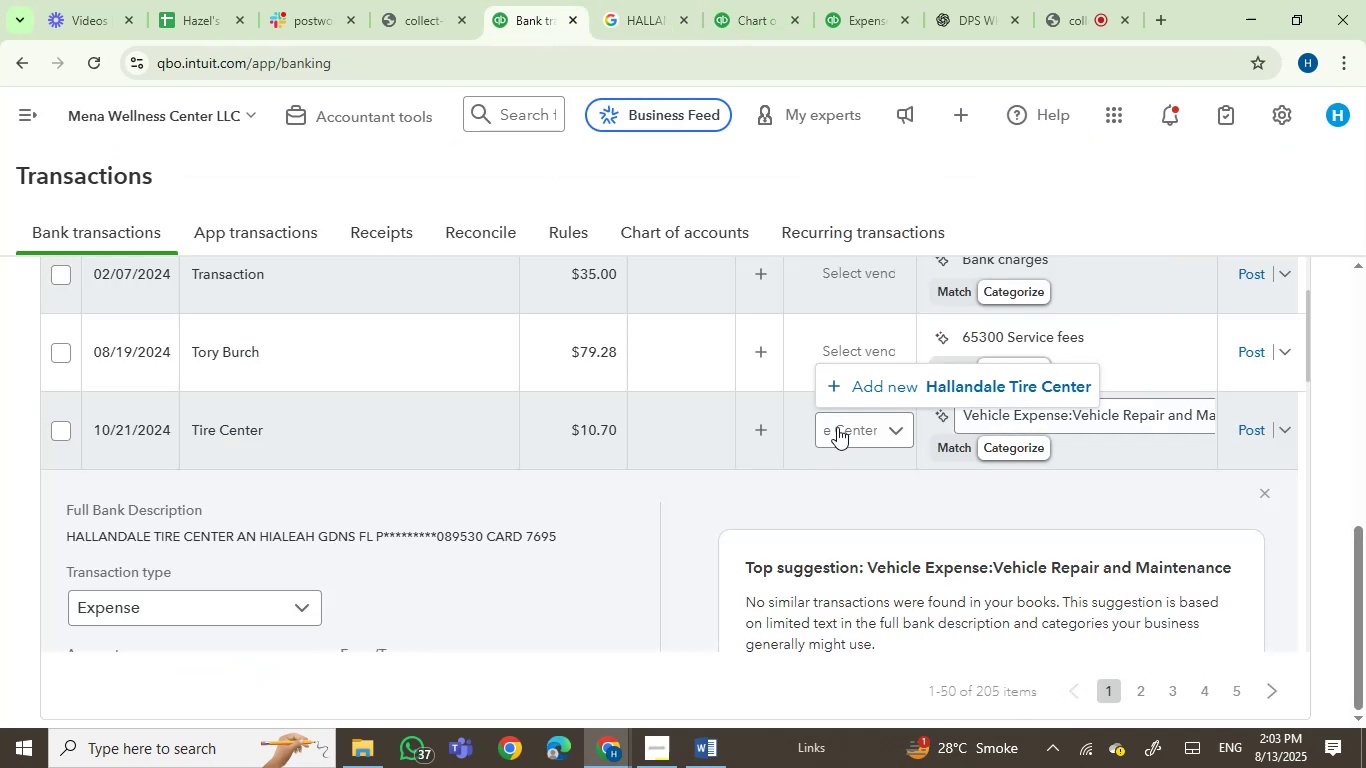 
left_click([929, 385])
 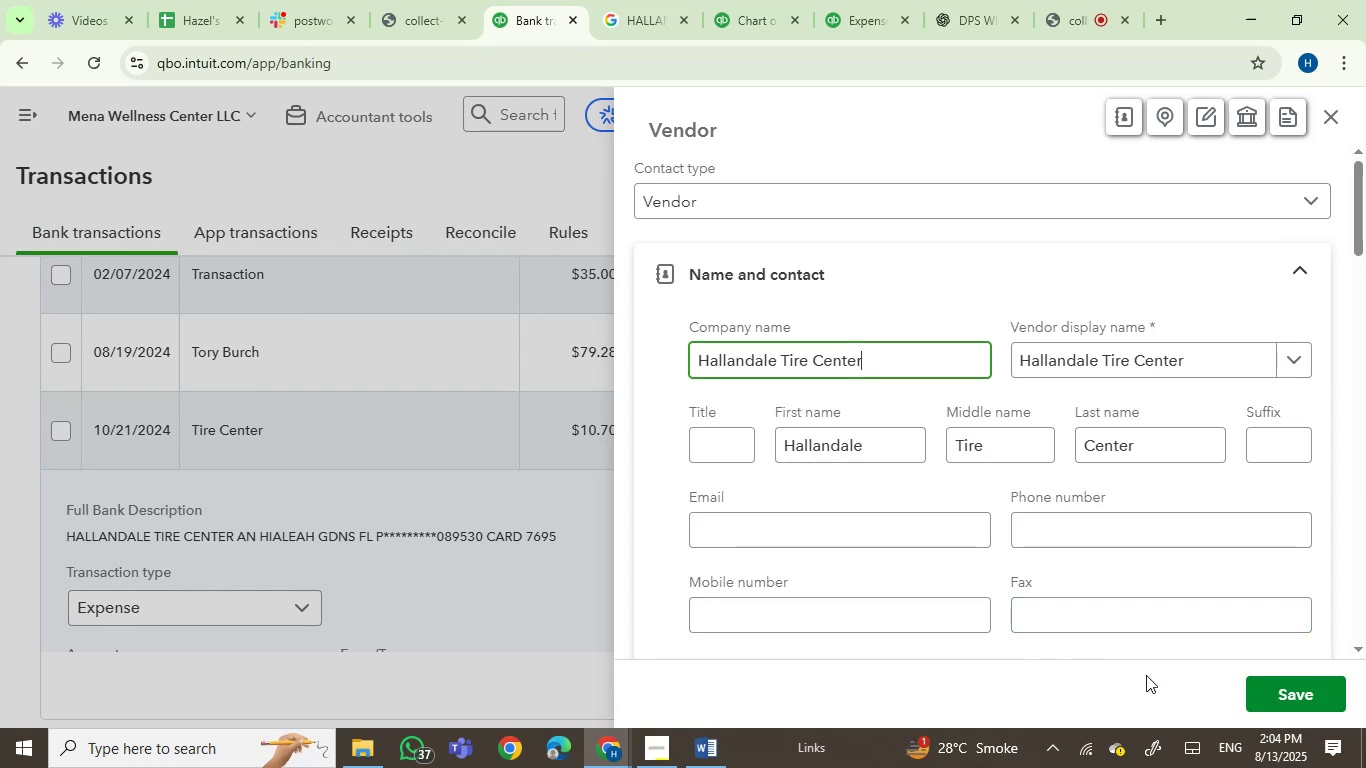 
left_click([1307, 699])
 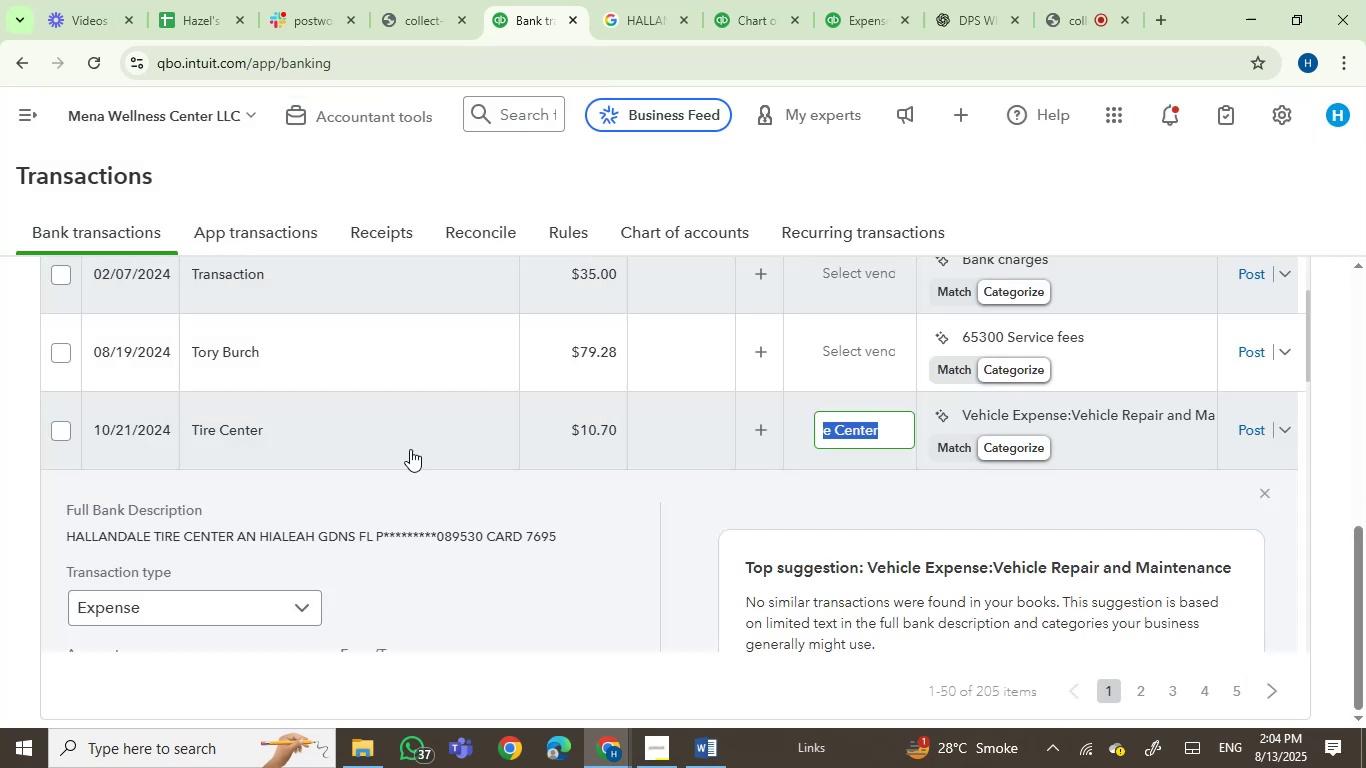 
left_click([1019, 411])
 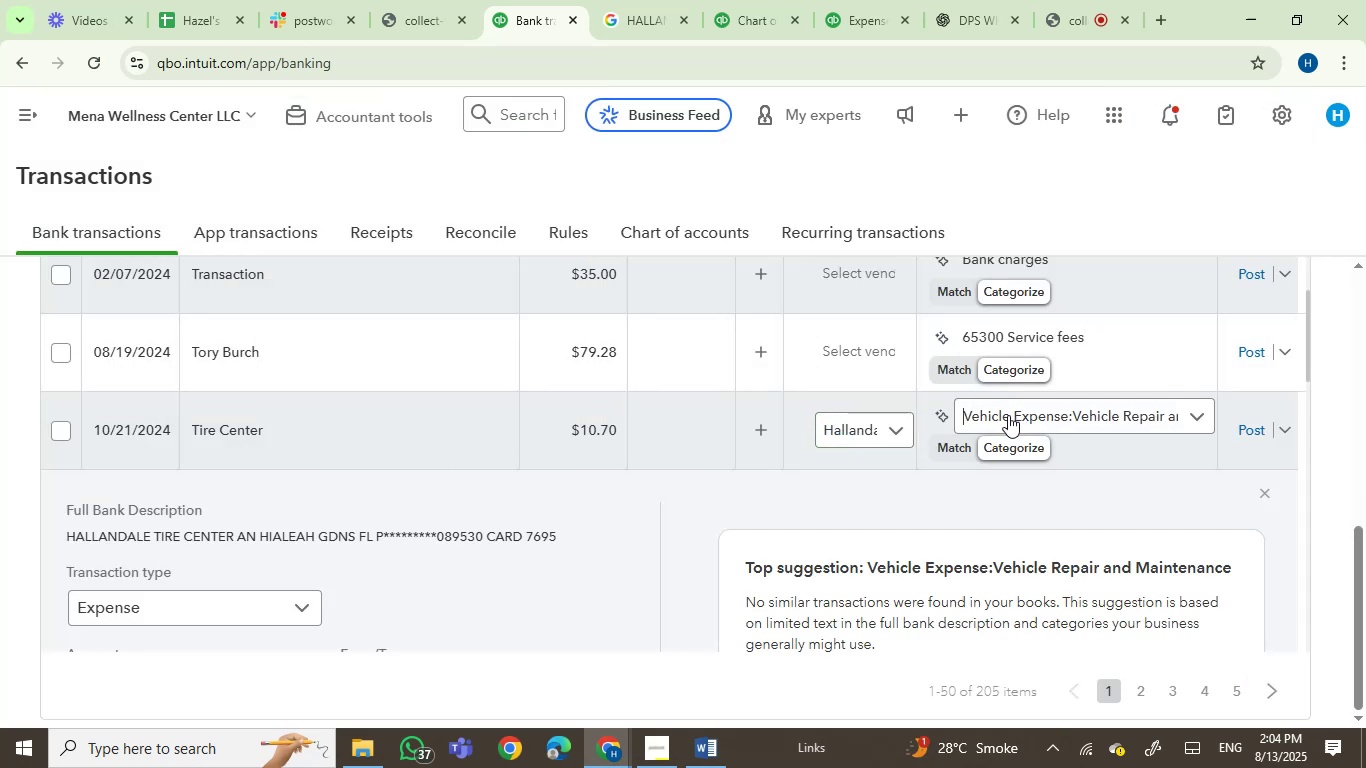 
left_click([1008, 415])
 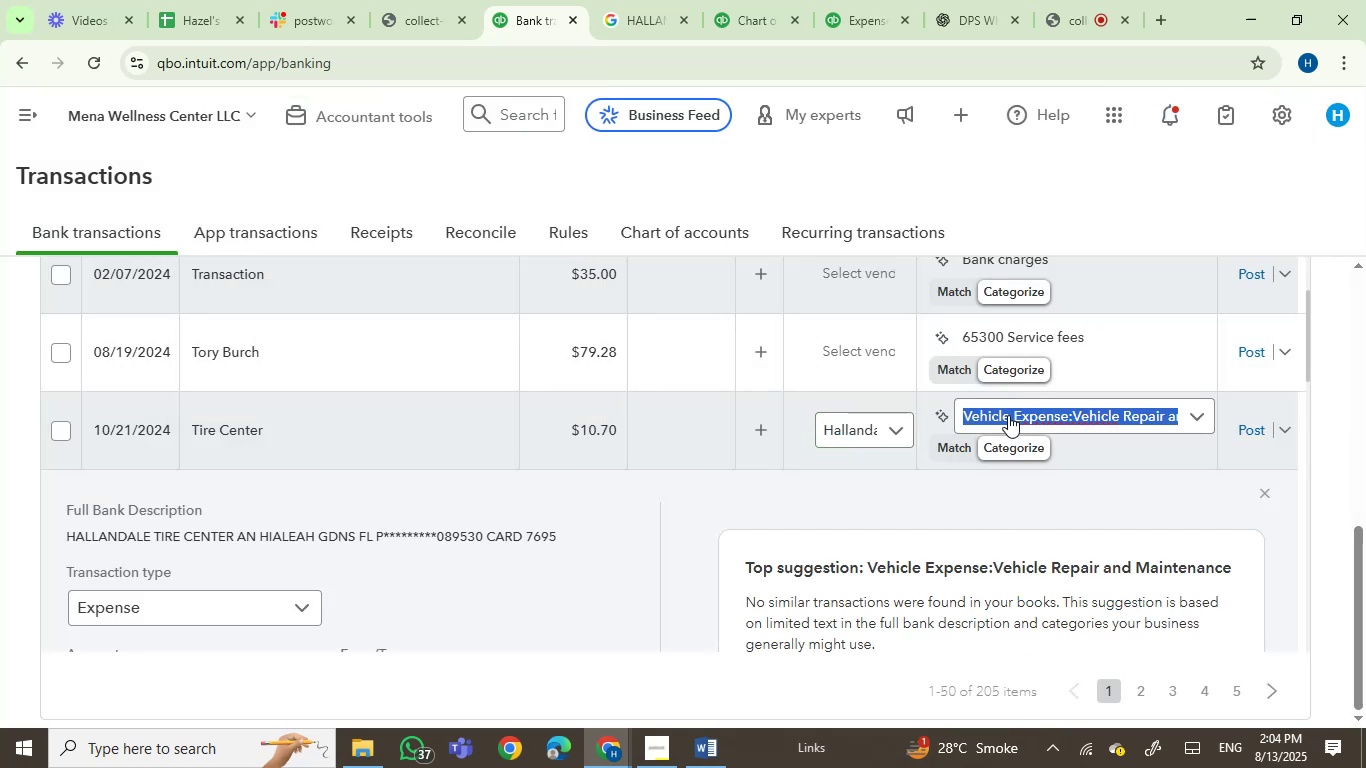 
type(autom)
 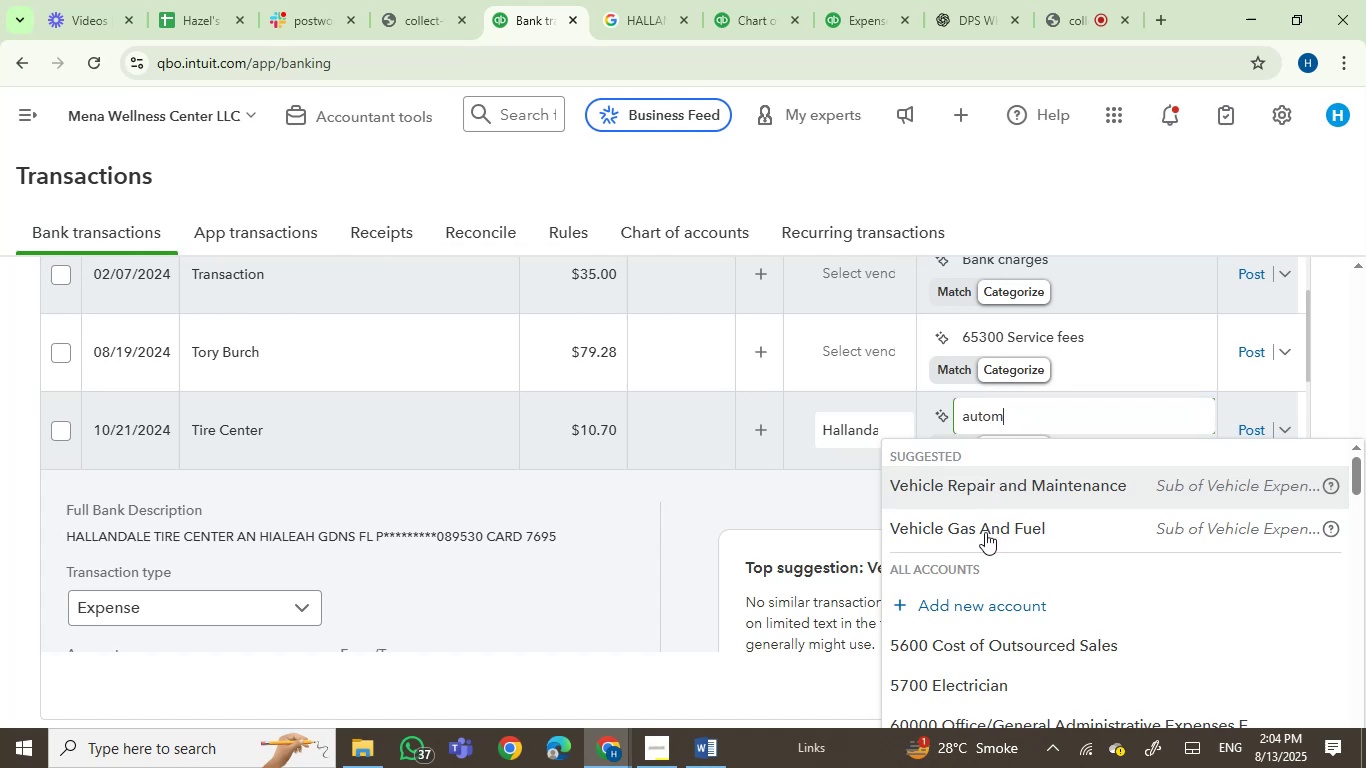 
mouse_move([964, 520])
 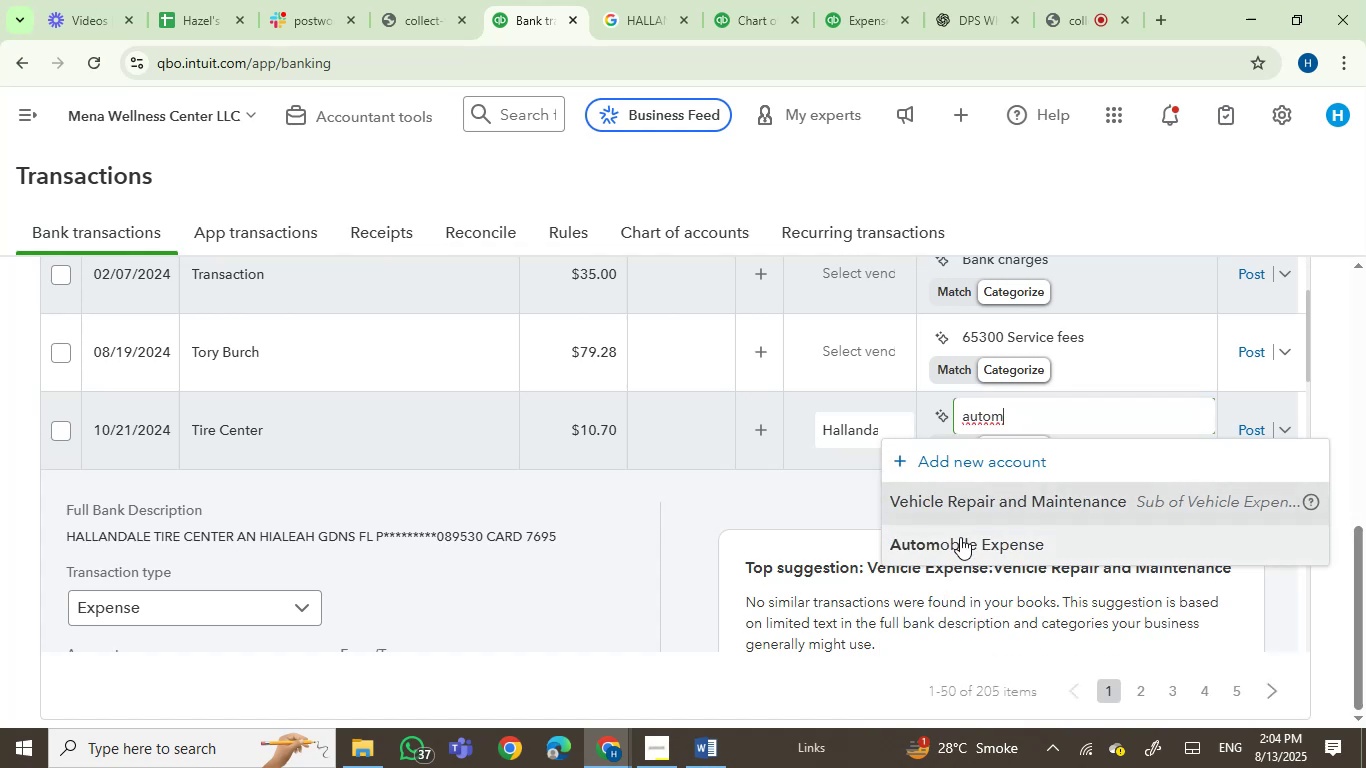 
left_click([960, 537])
 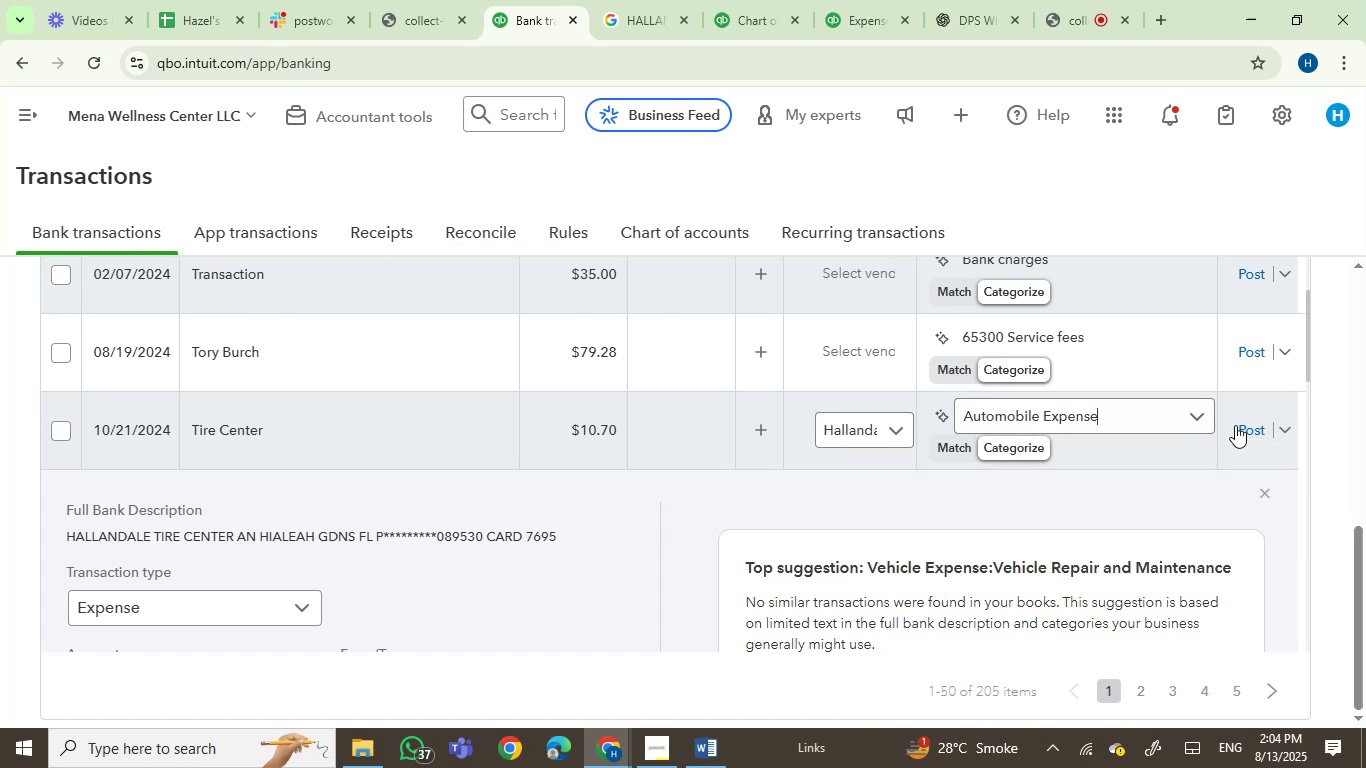 
left_click([1241, 423])
 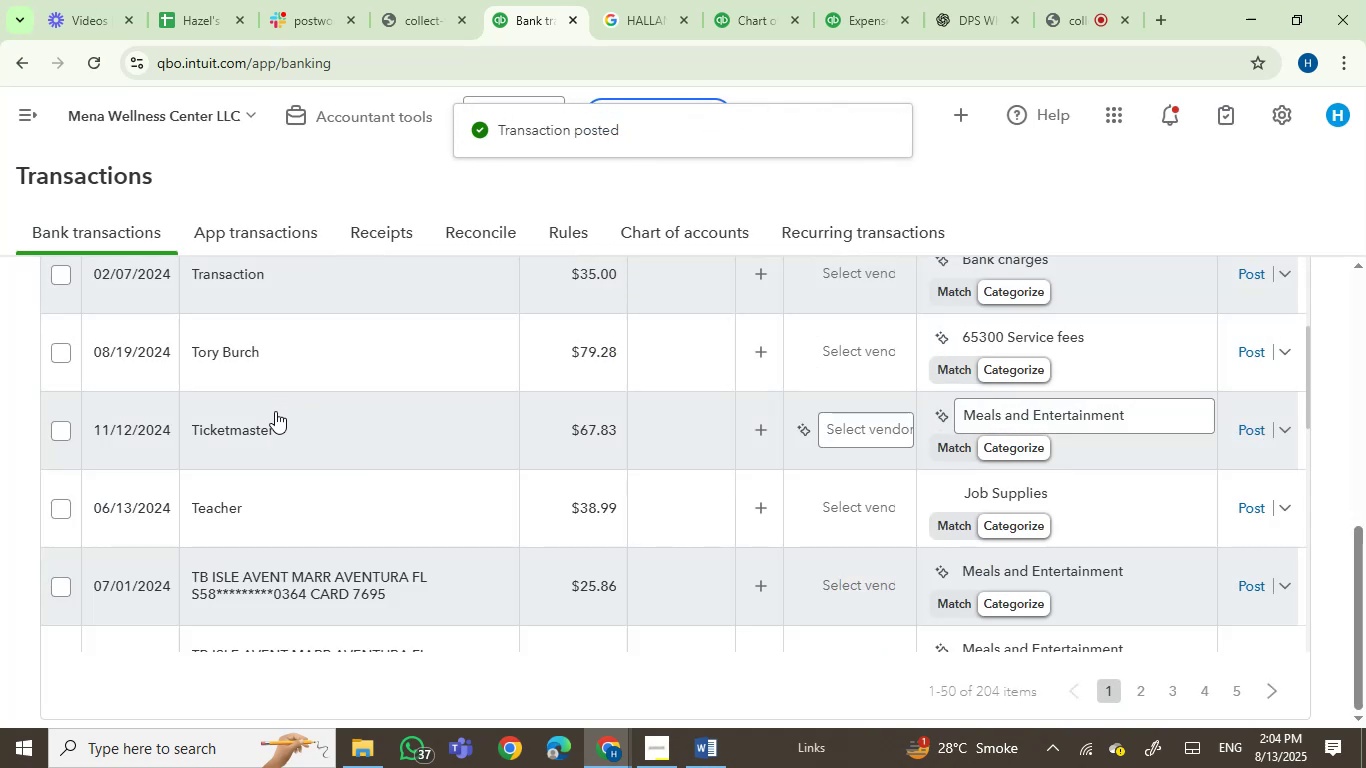 
wait(6.16)
 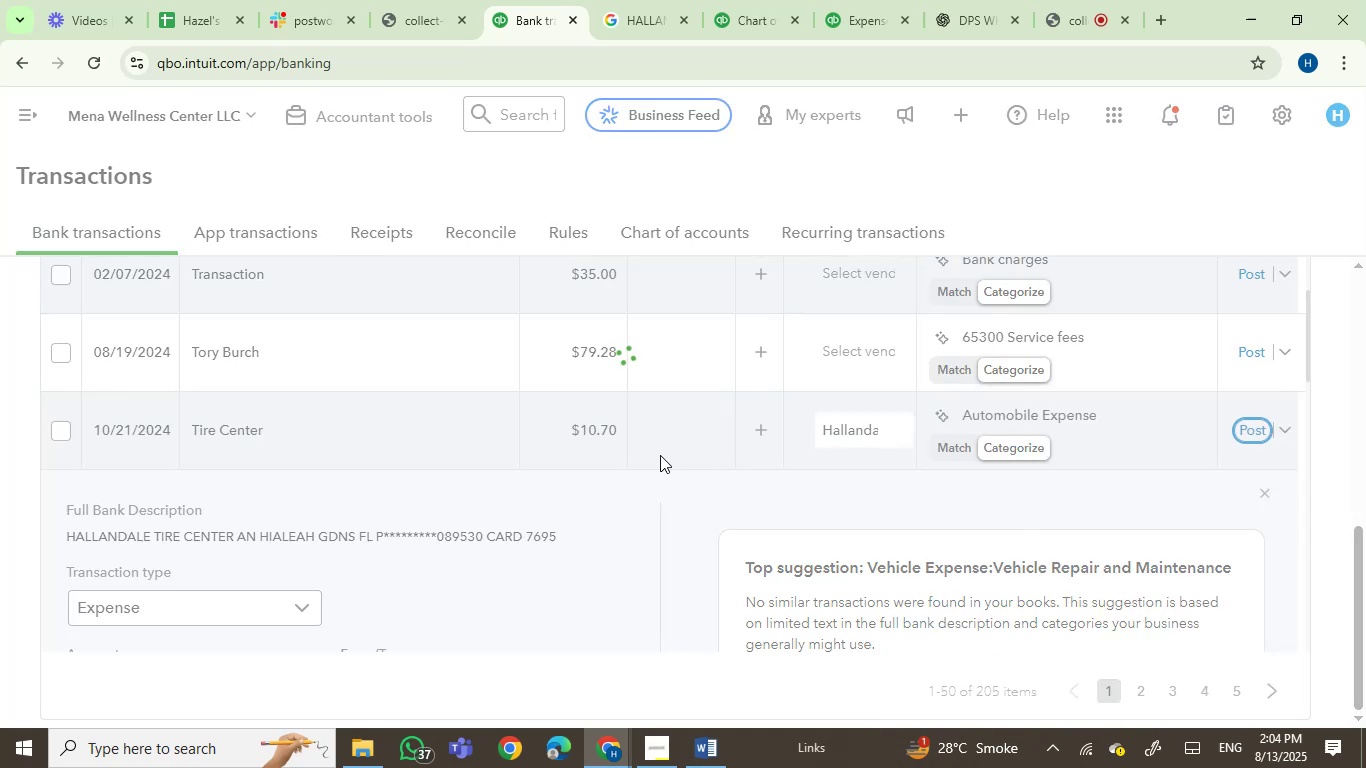 
left_click([856, 442])
 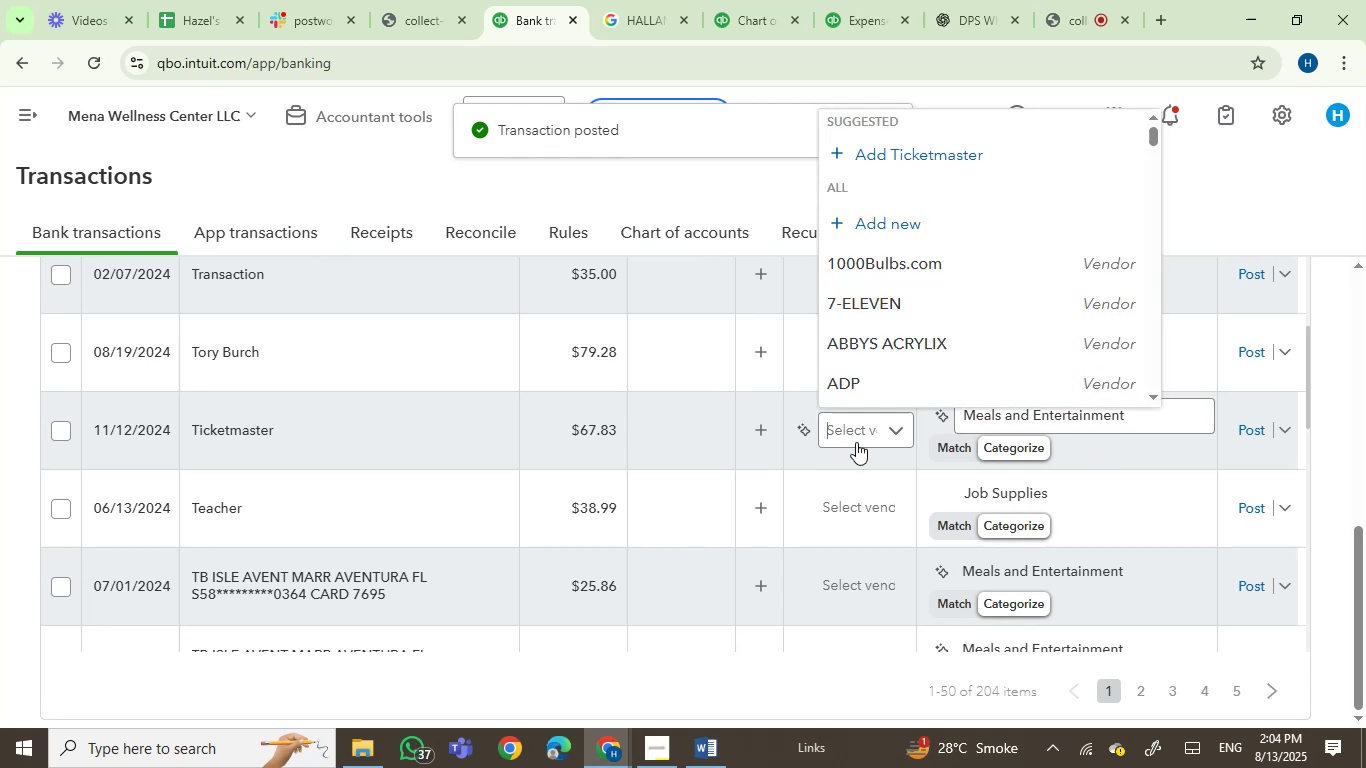 
type(tck)
 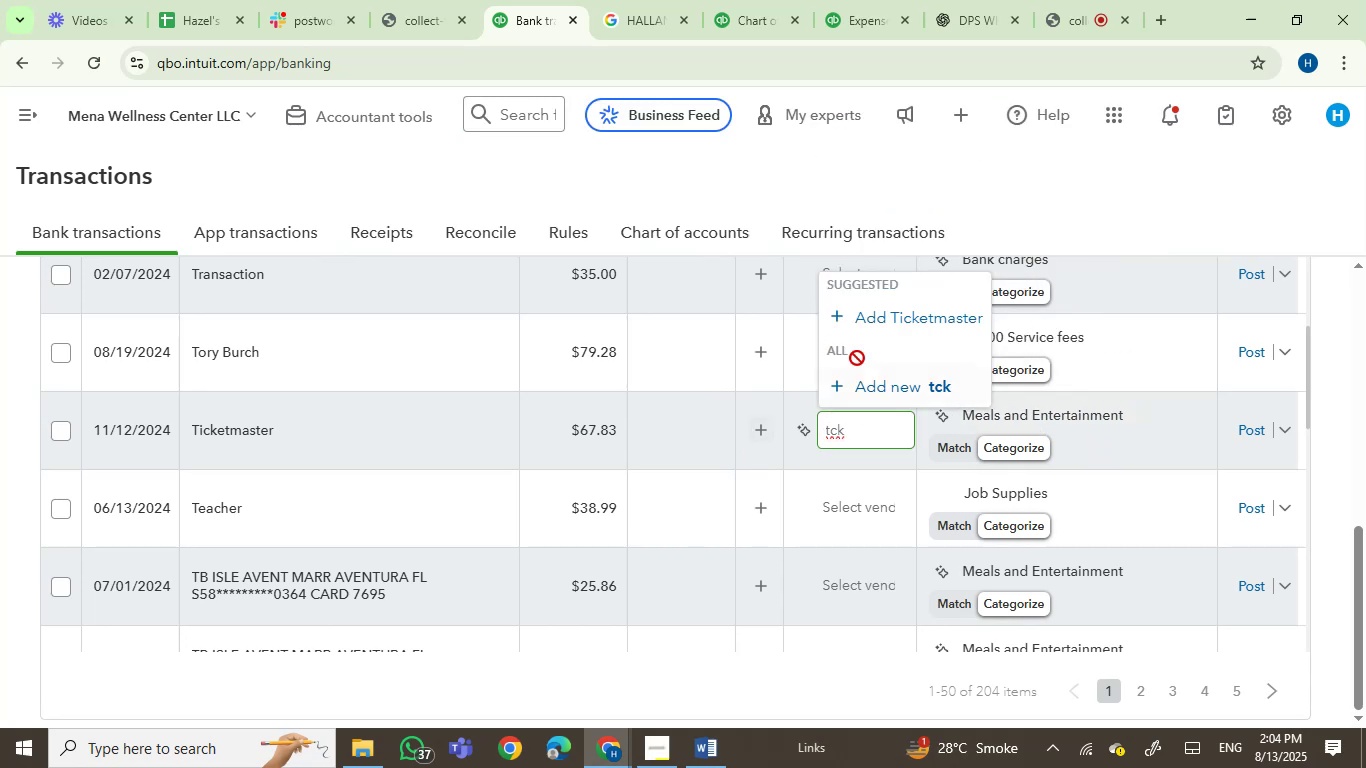 
left_click([903, 309])
 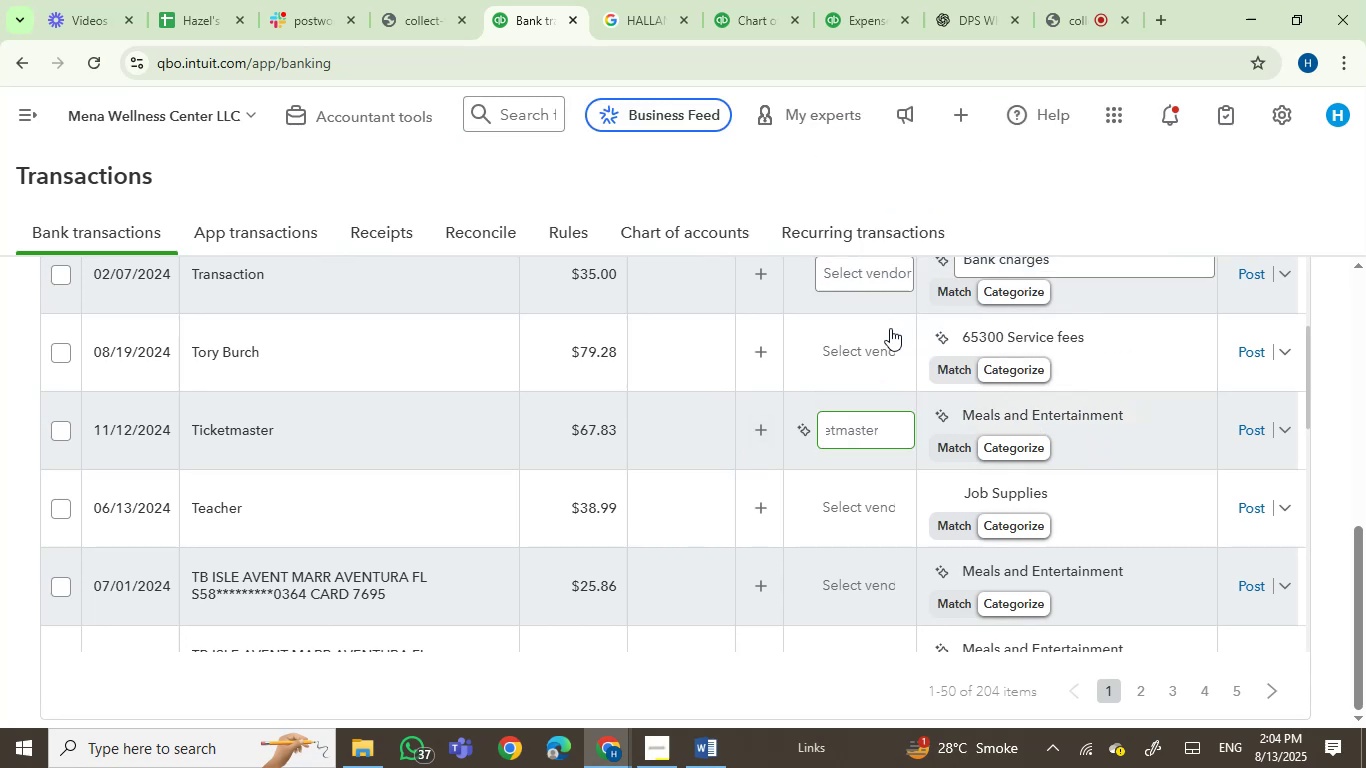 
mouse_move([867, 355])
 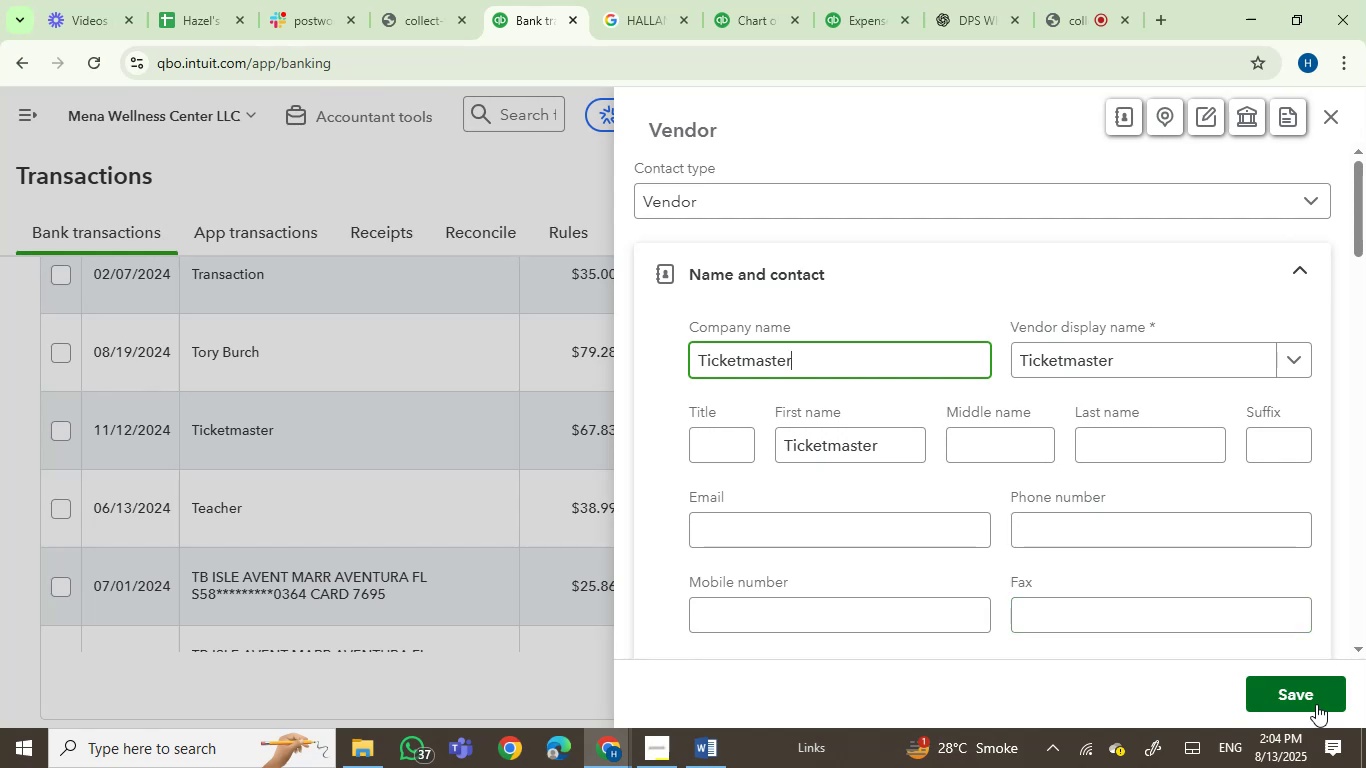 
left_click([1307, 694])
 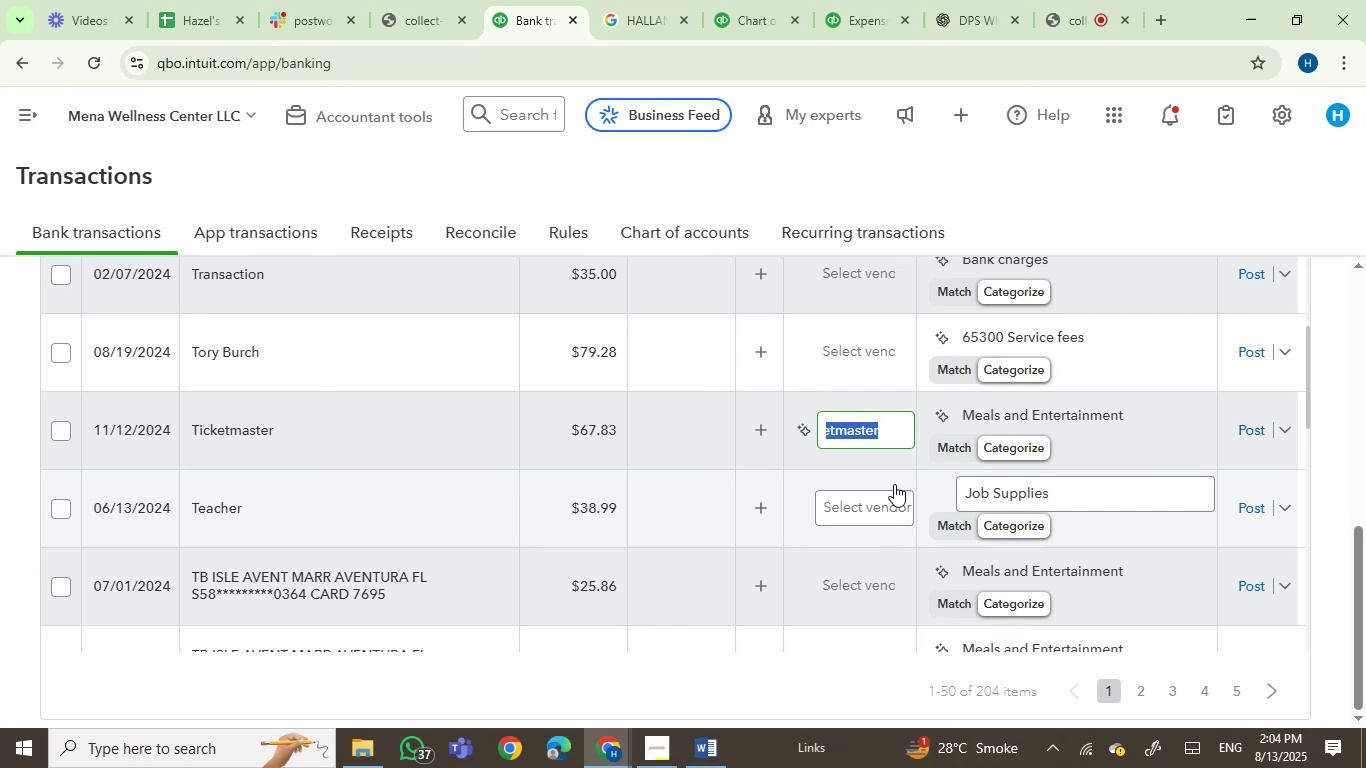 
wait(22.57)
 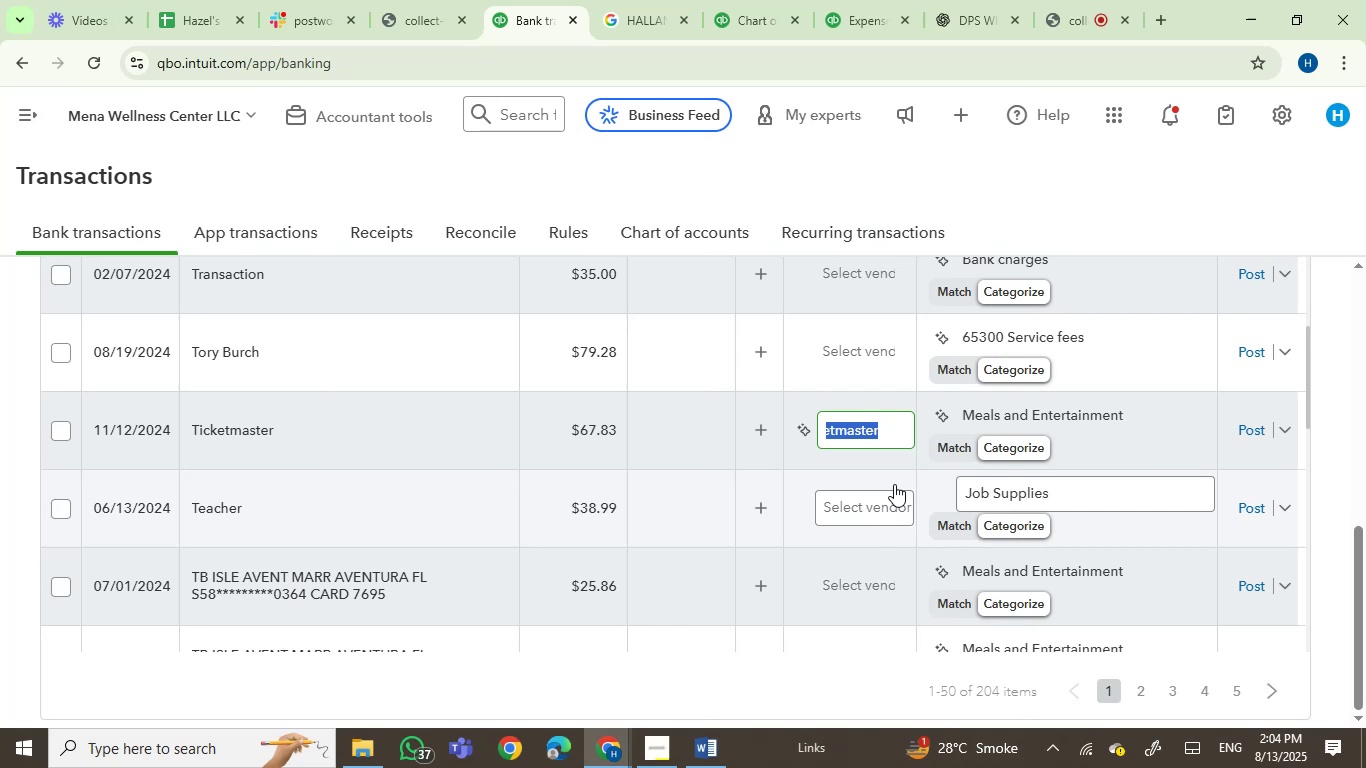 
left_click([426, 451])
 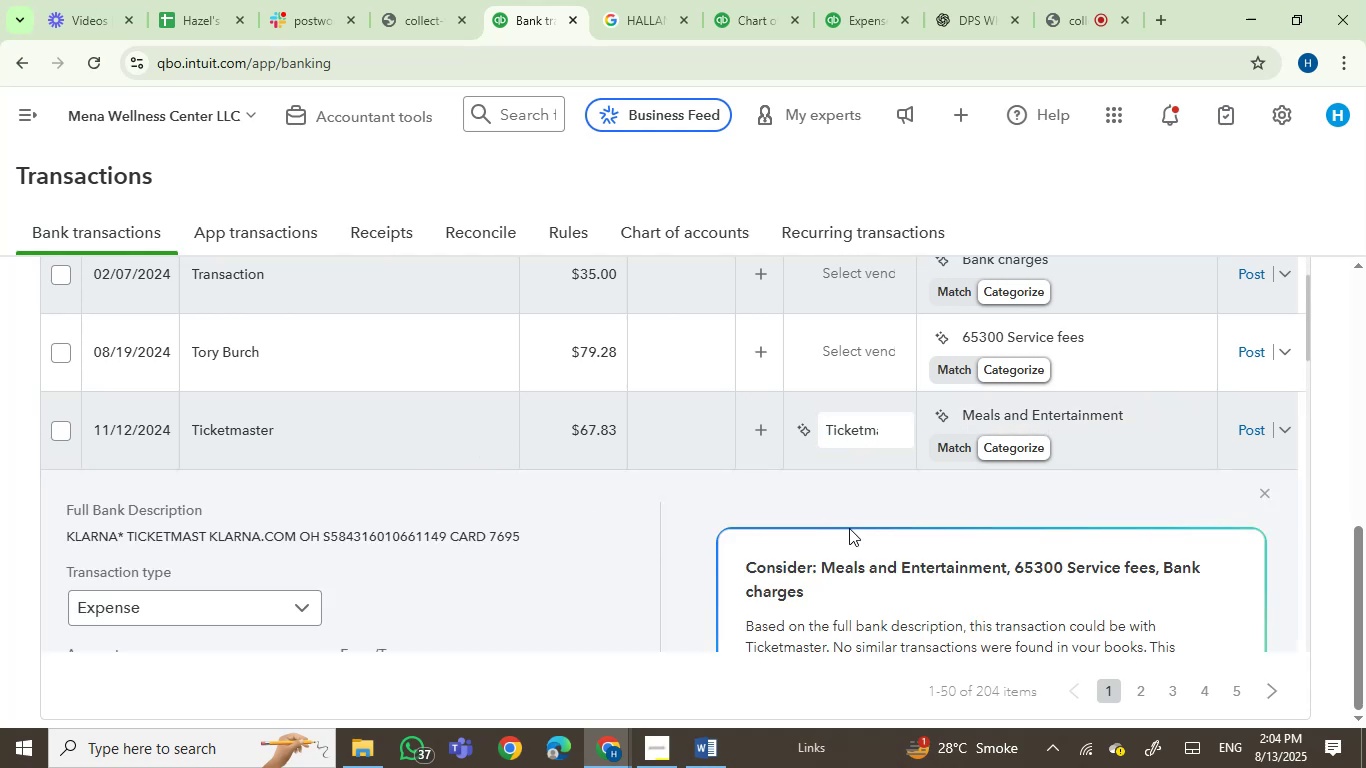 
left_click([1012, 410])
 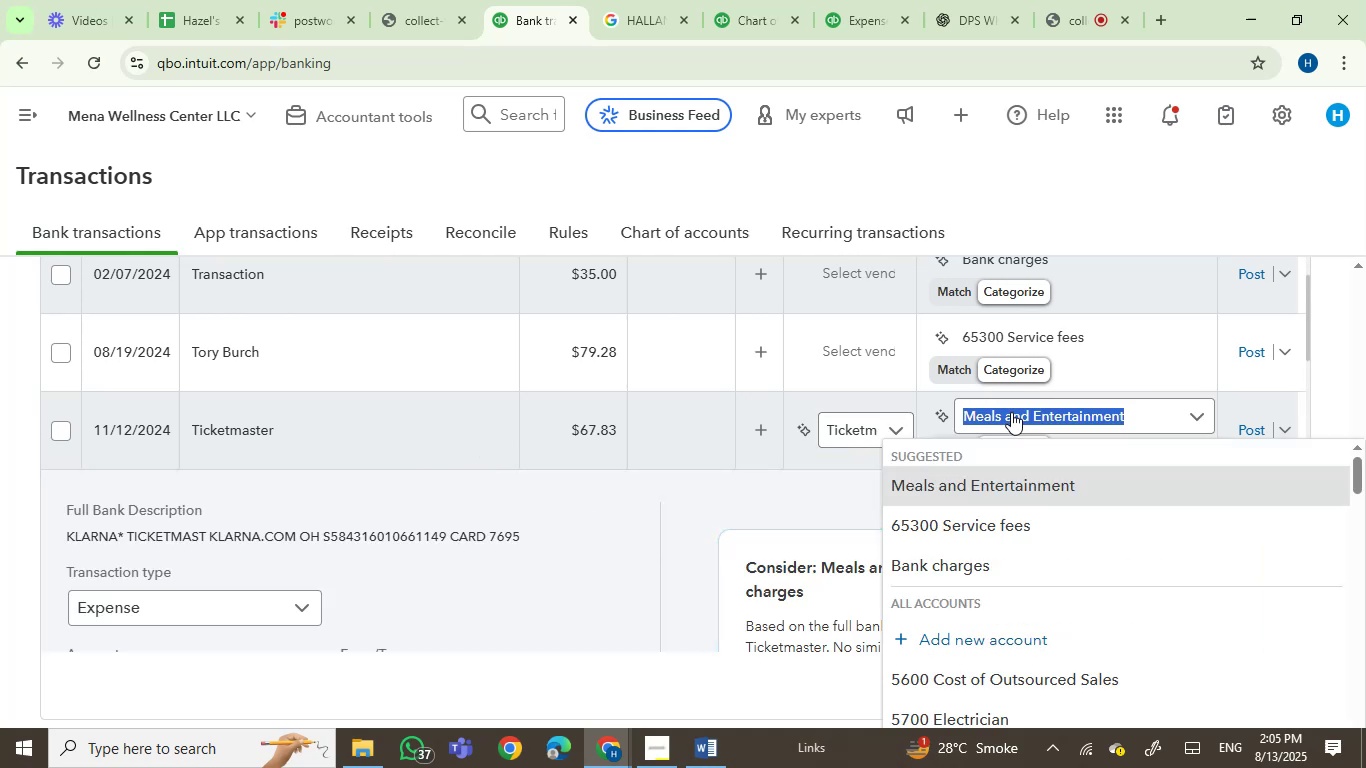 
type(owner)
 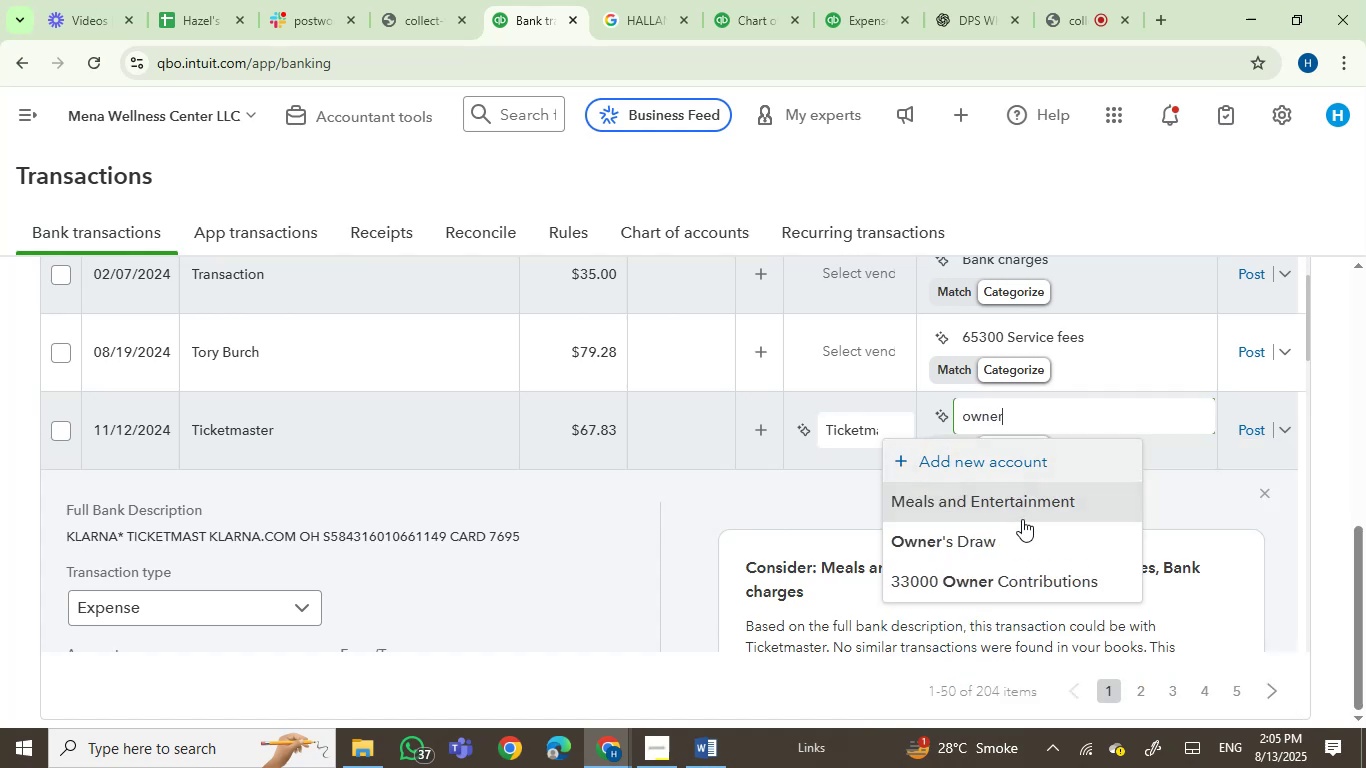 
left_click([1006, 543])
 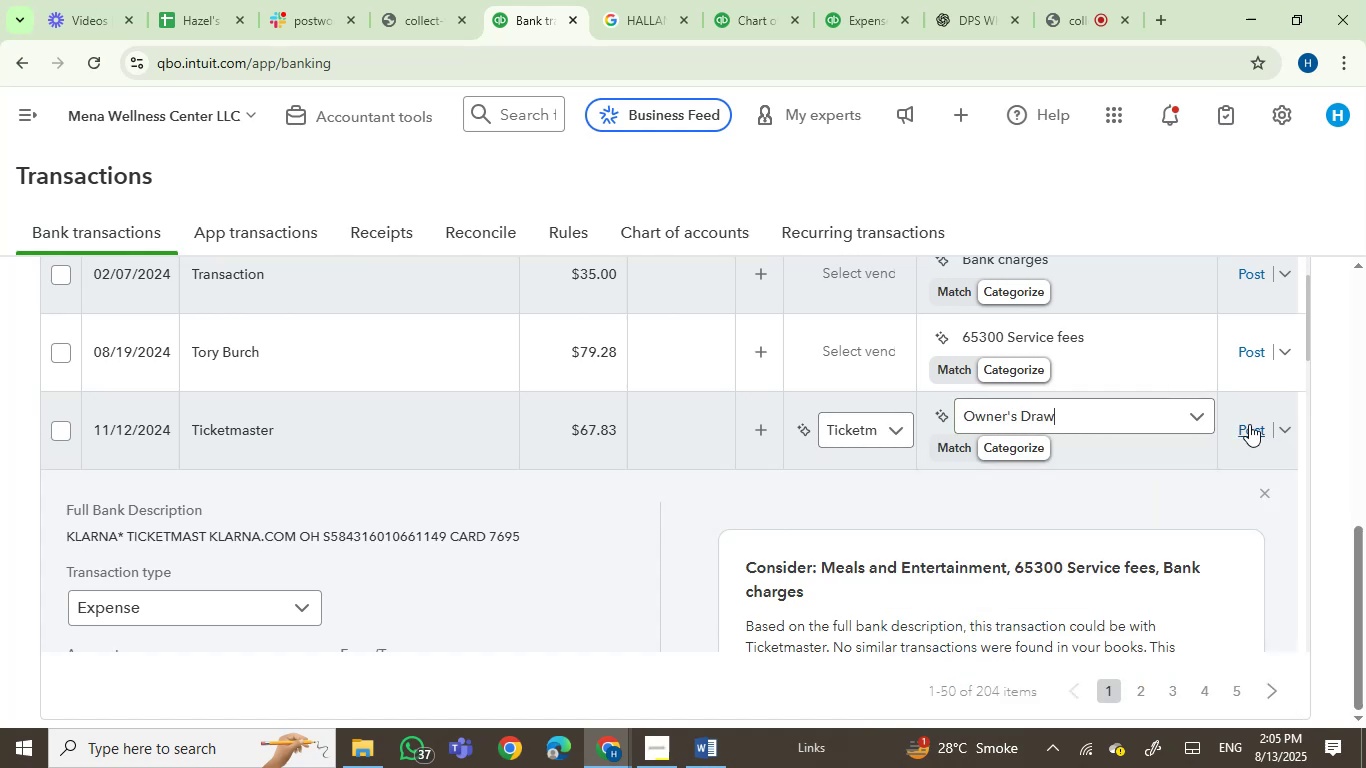 
left_click([1249, 424])
 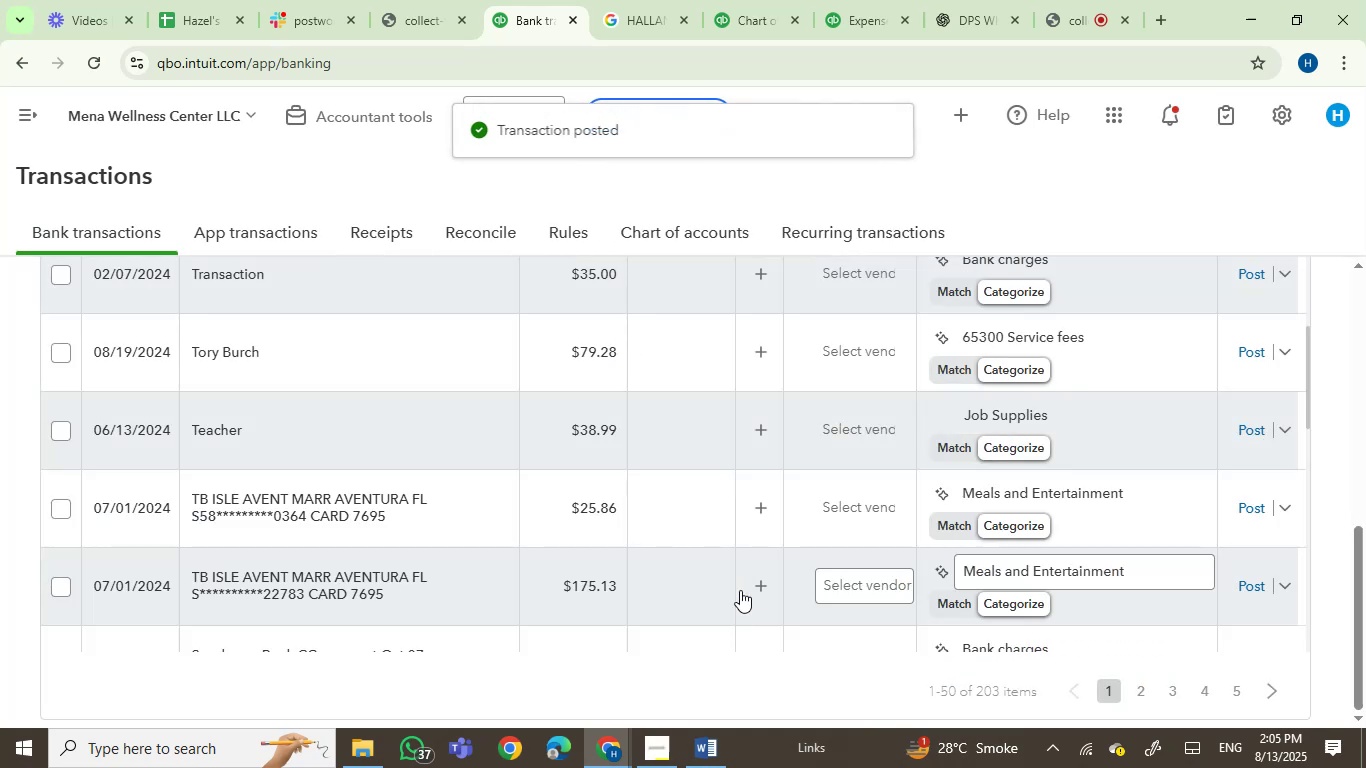 
wait(5.45)
 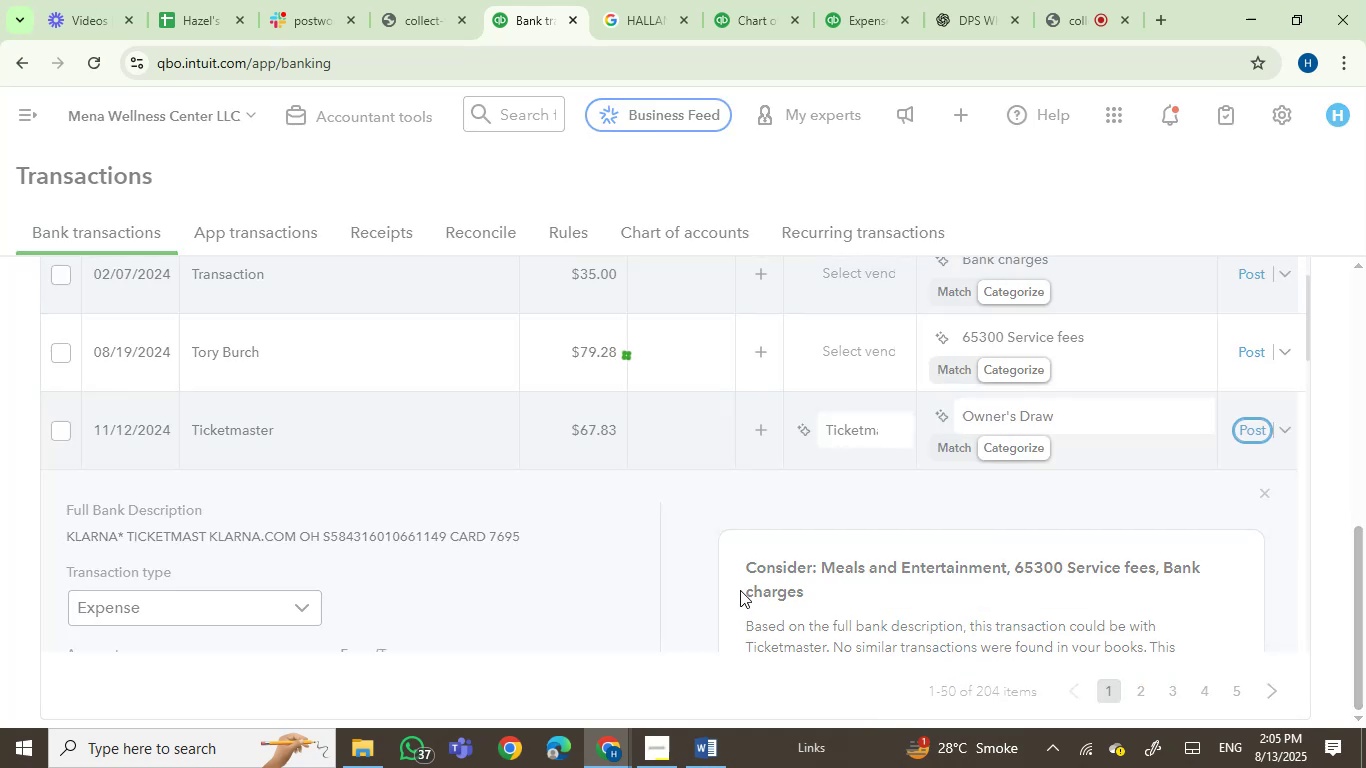 
left_click([292, 366])
 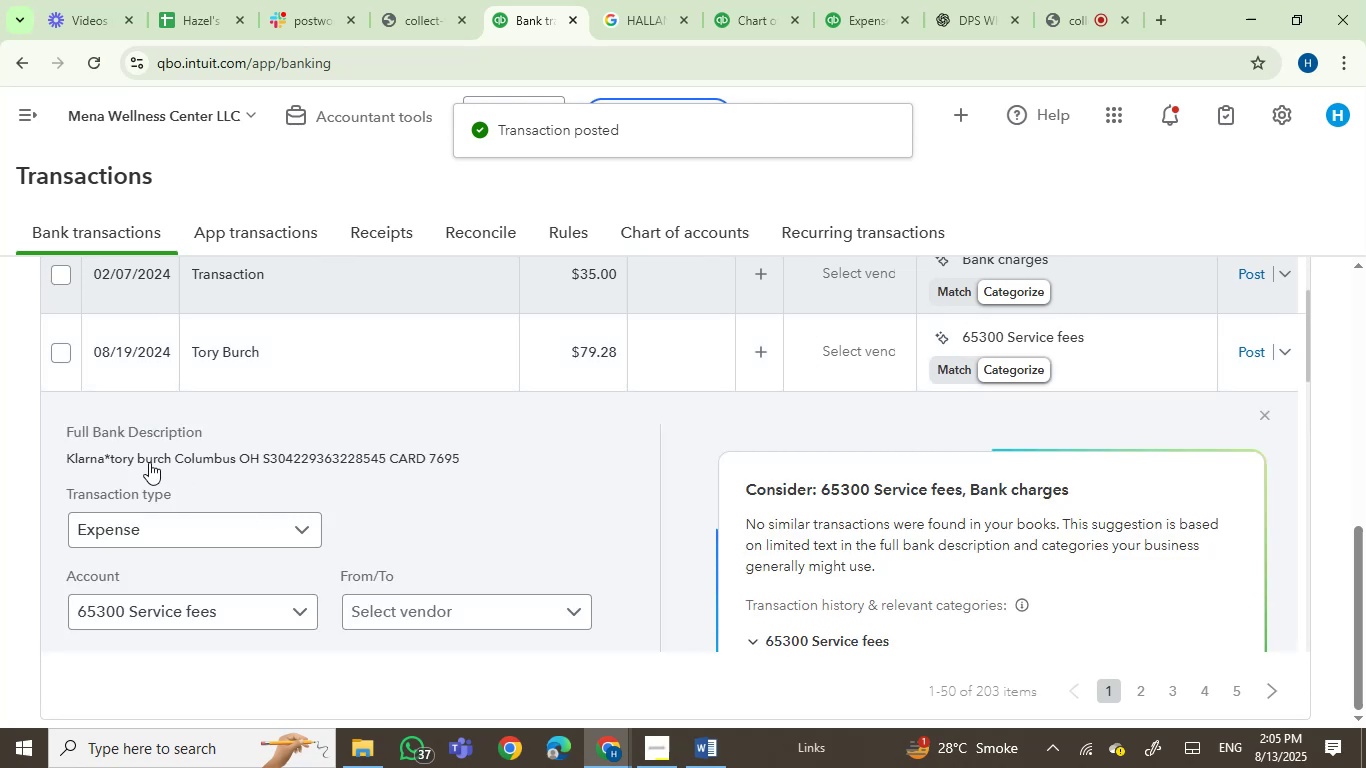 
left_click([118, 463])
 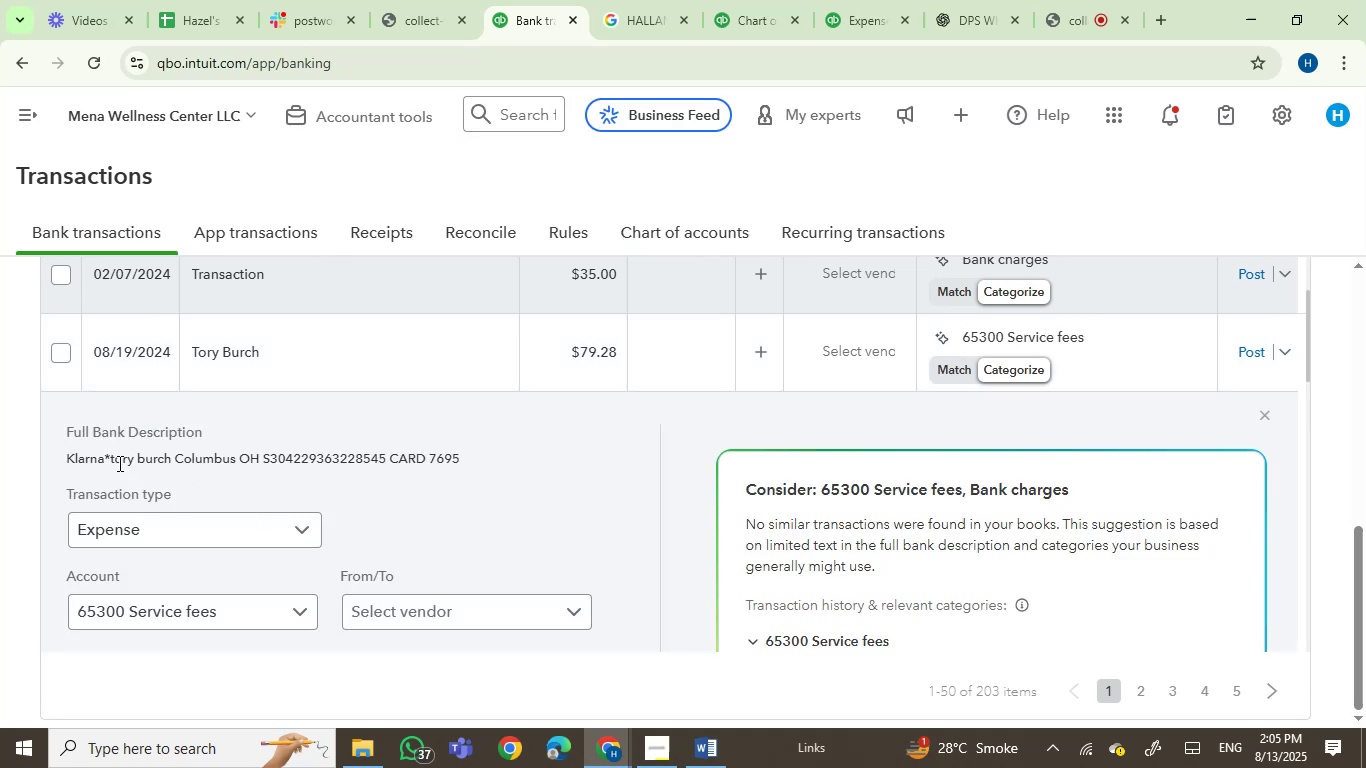 
left_click_drag(start_coordinate=[118, 463], to_coordinate=[247, 464])
 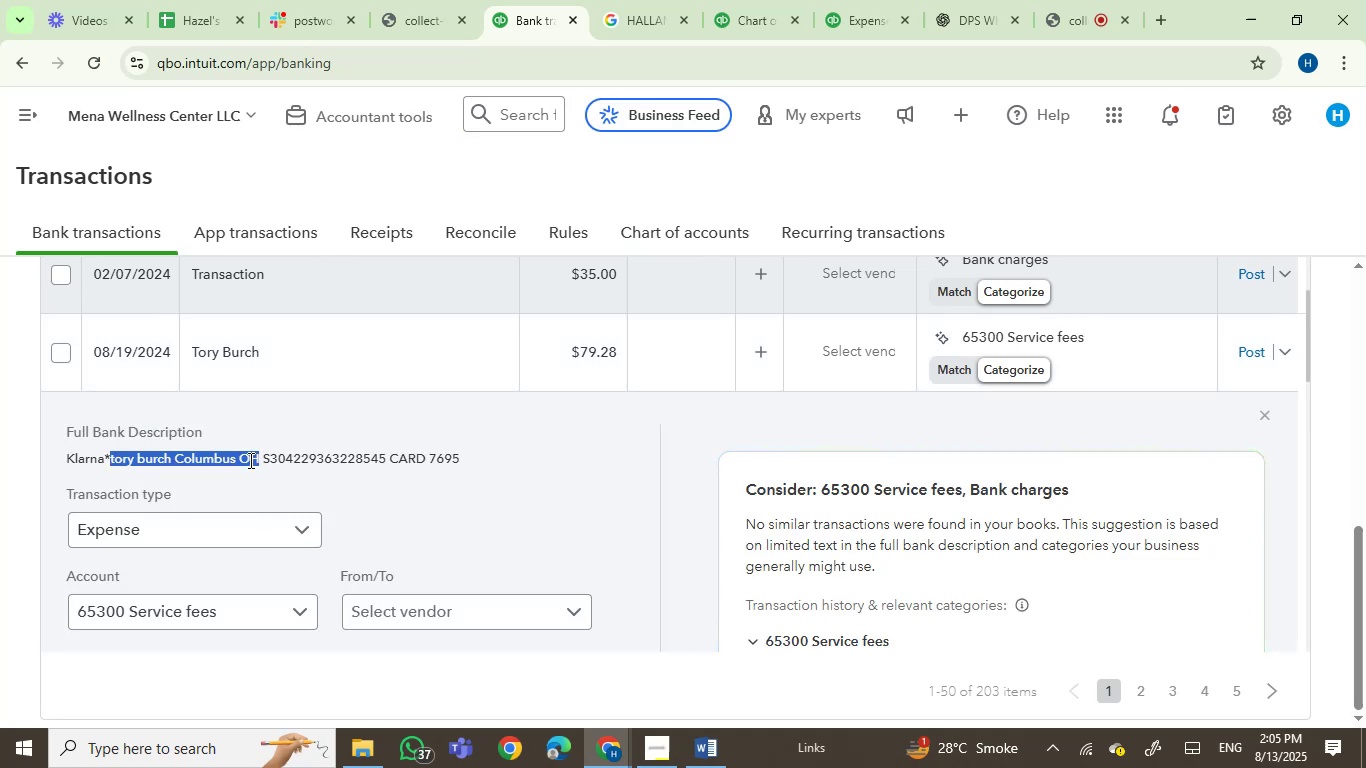 
key(Control+C)
 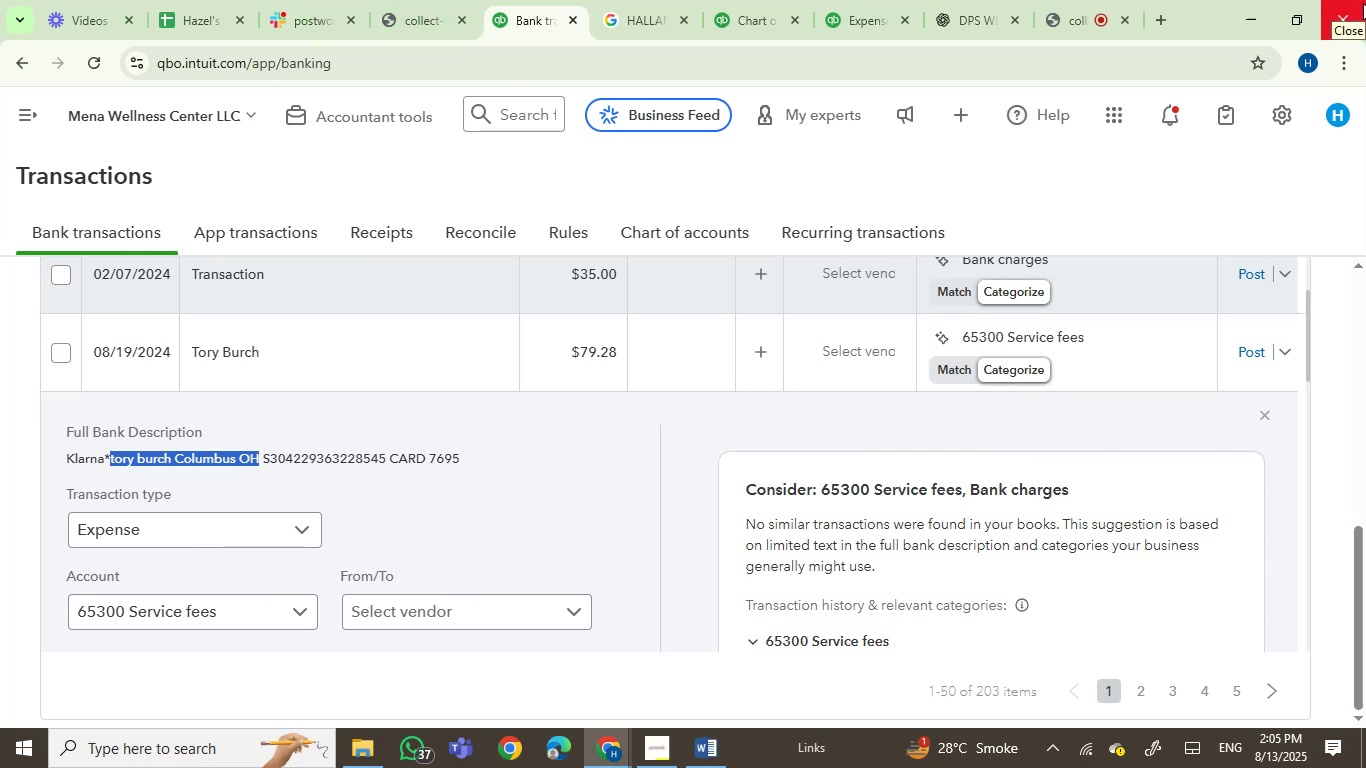 
wait(14.87)
 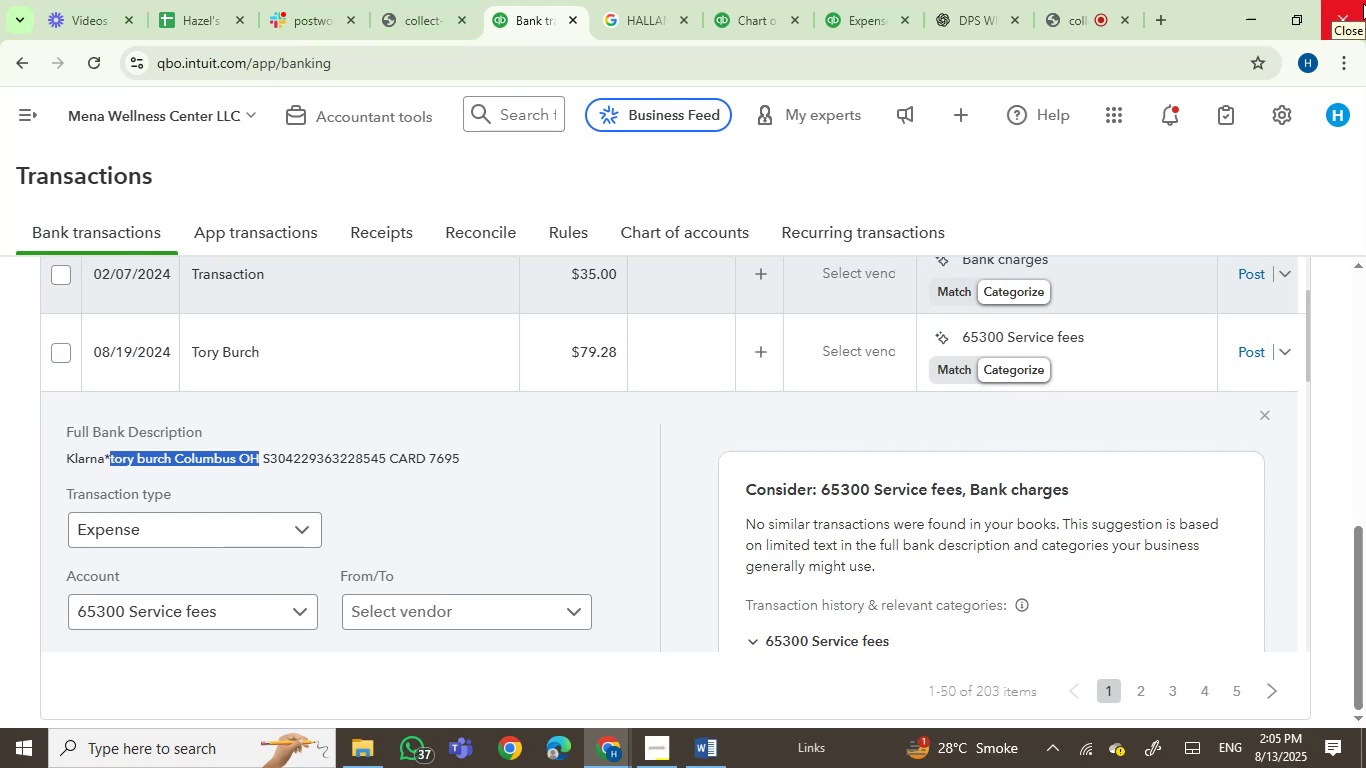 
key(Control+ControlLeft)
 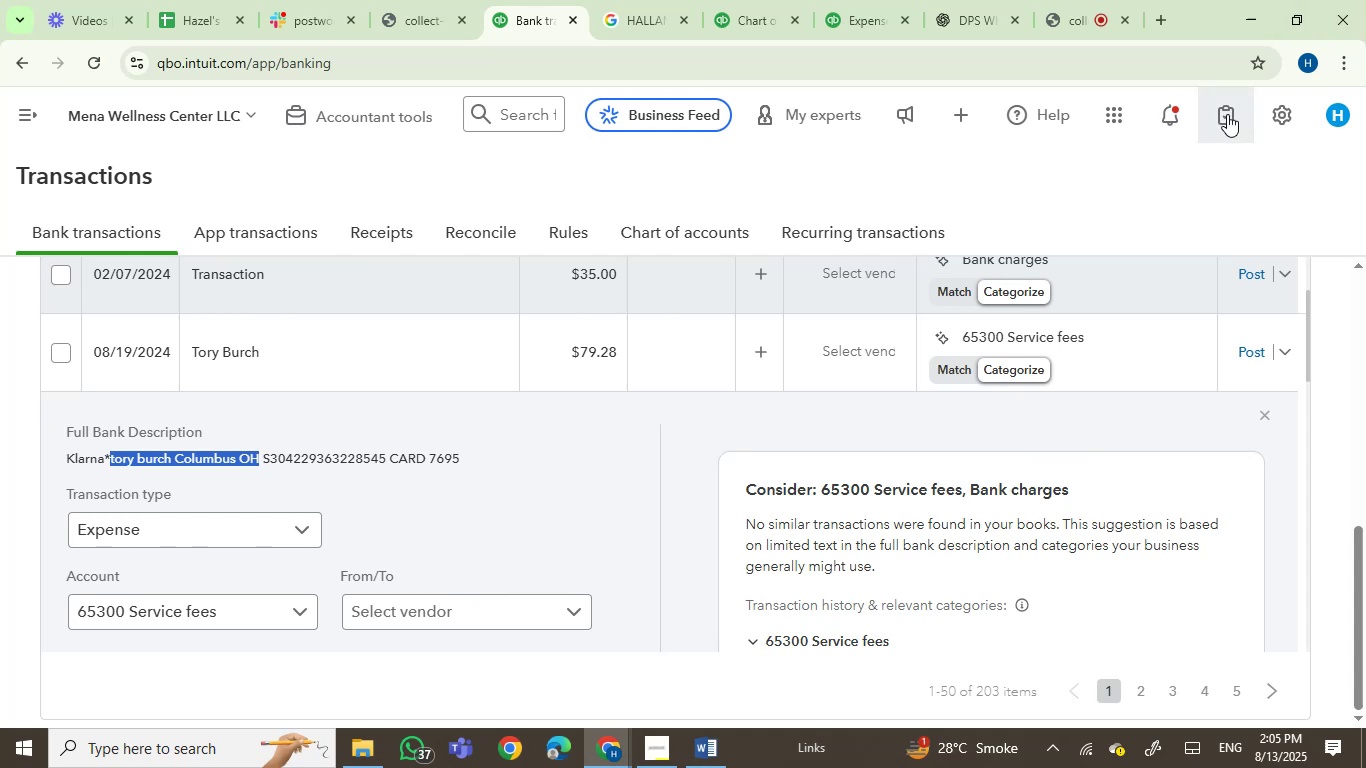 
key(Control+C)
 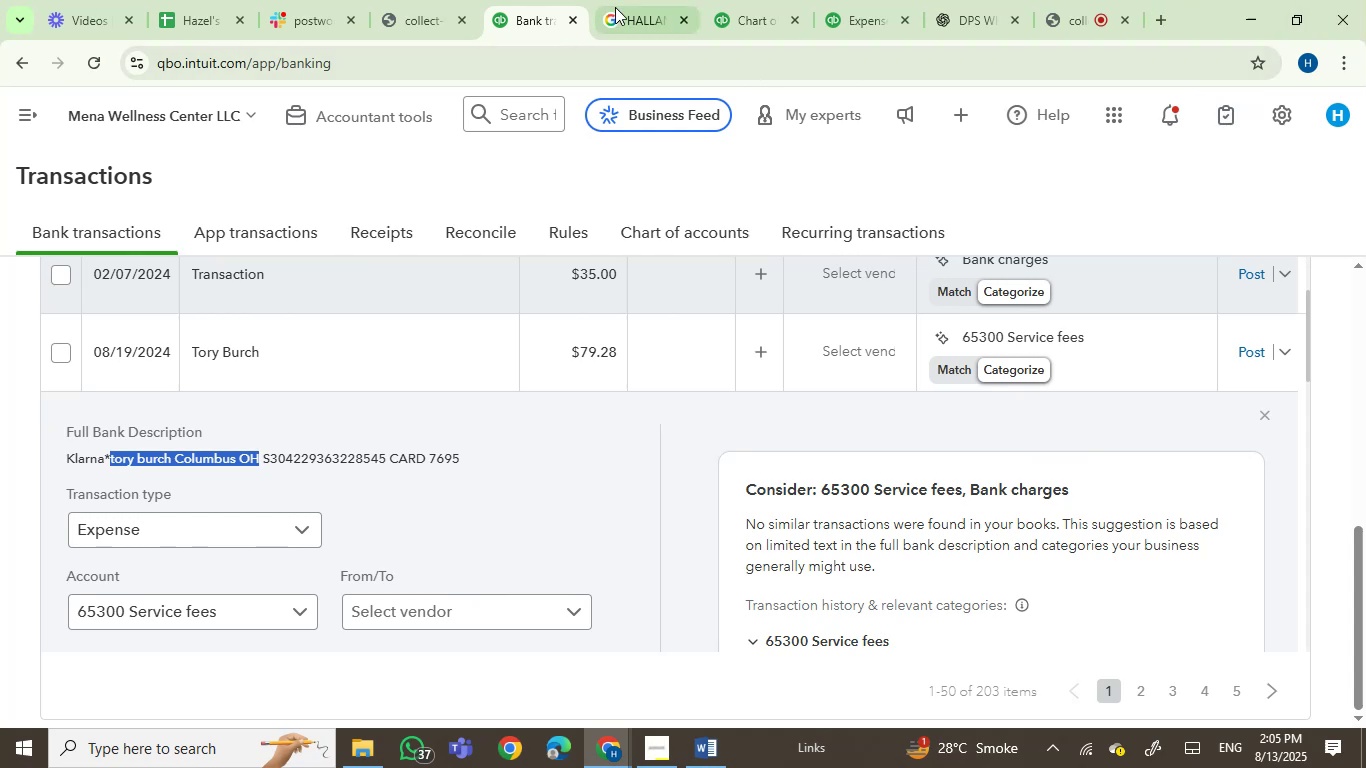 
double_click([600, 63])
 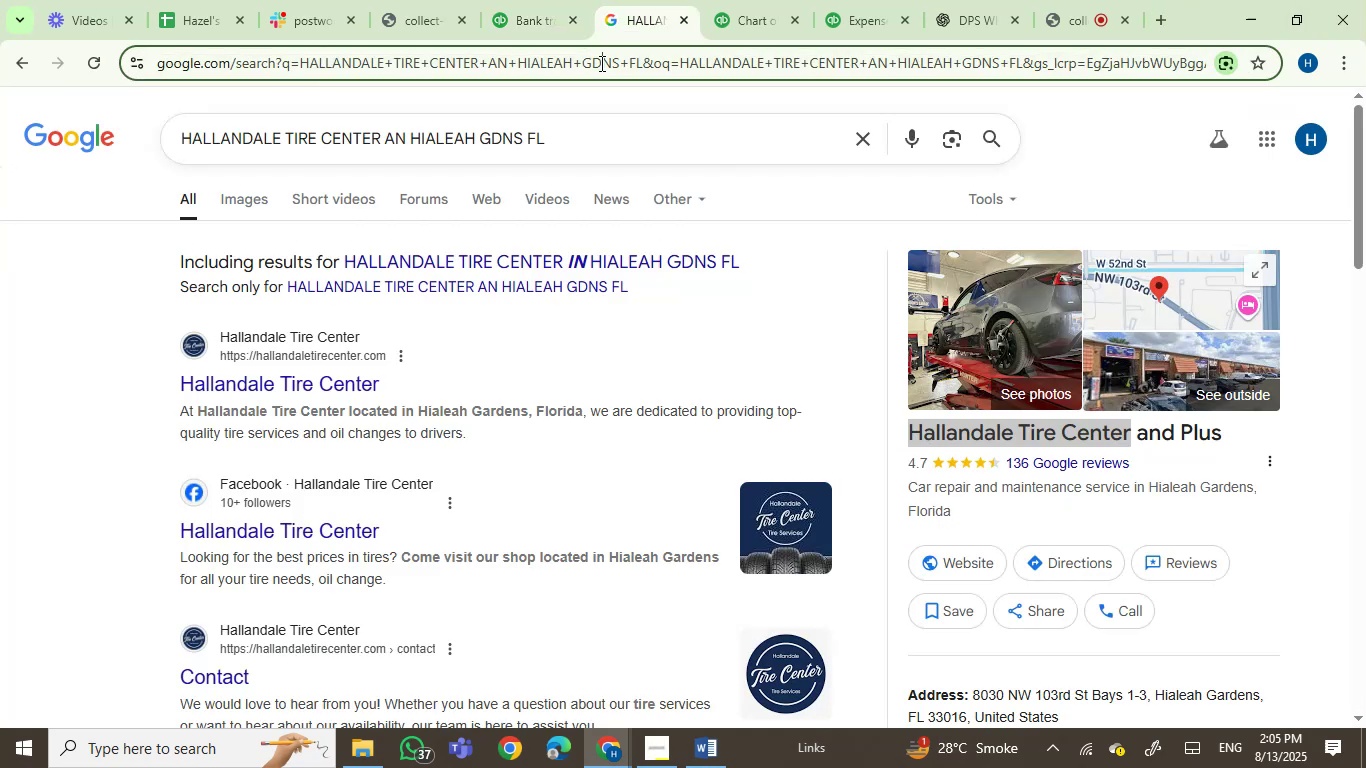 
key(Control+V)
 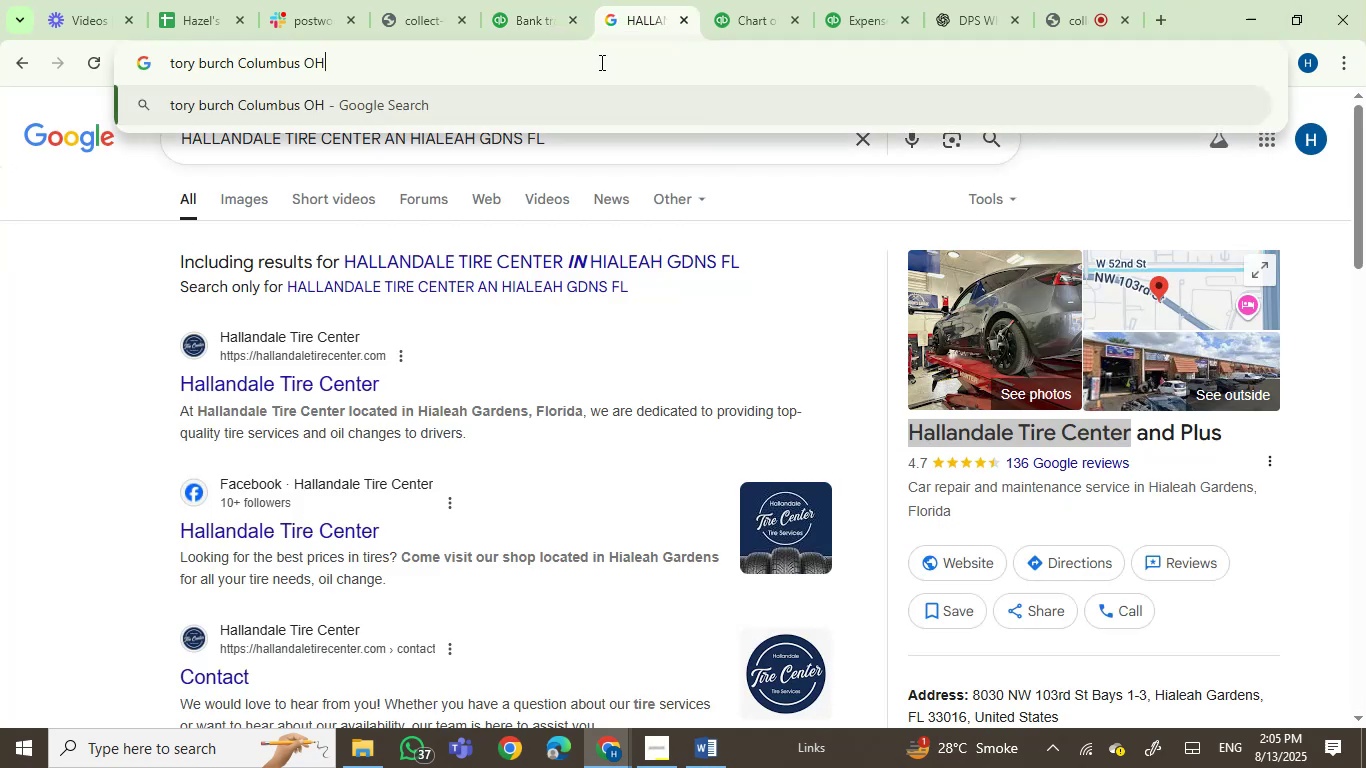 
key(Enter)
 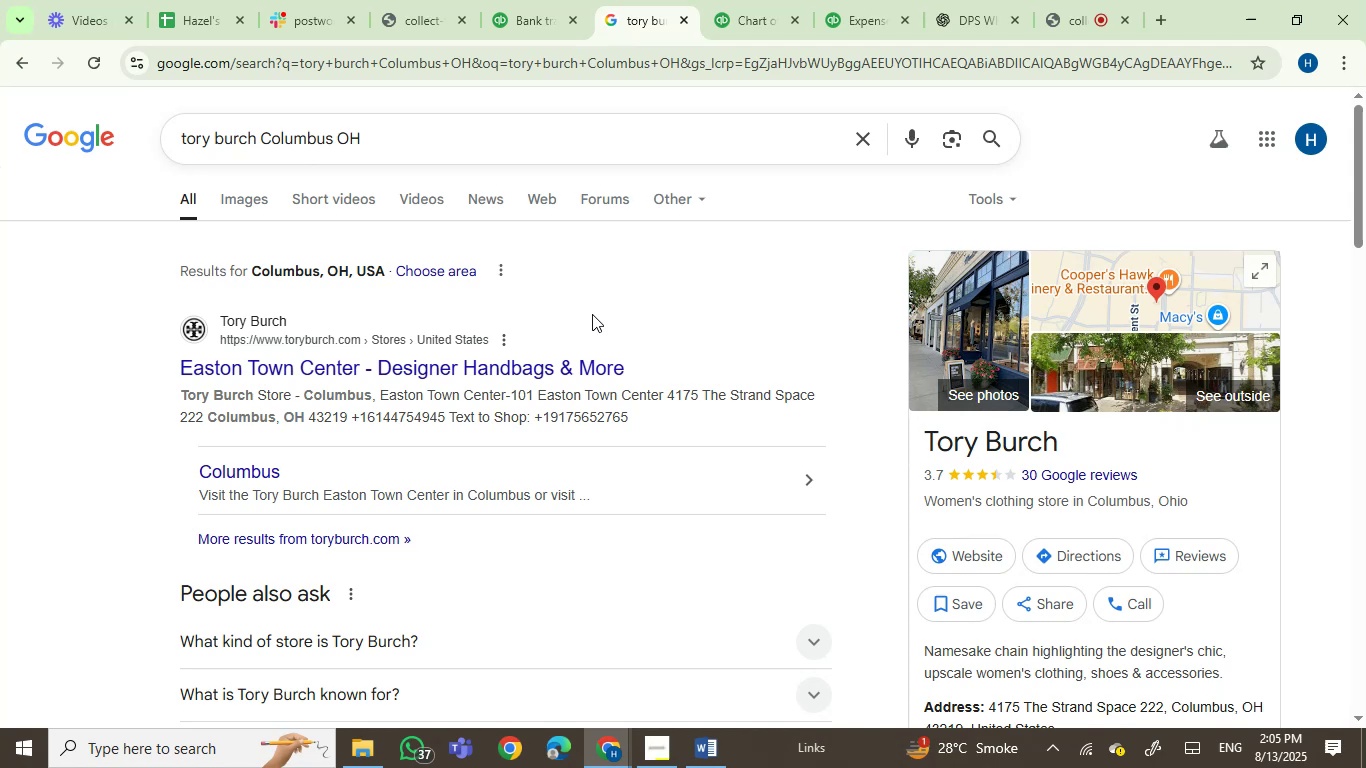 
wait(13.93)
 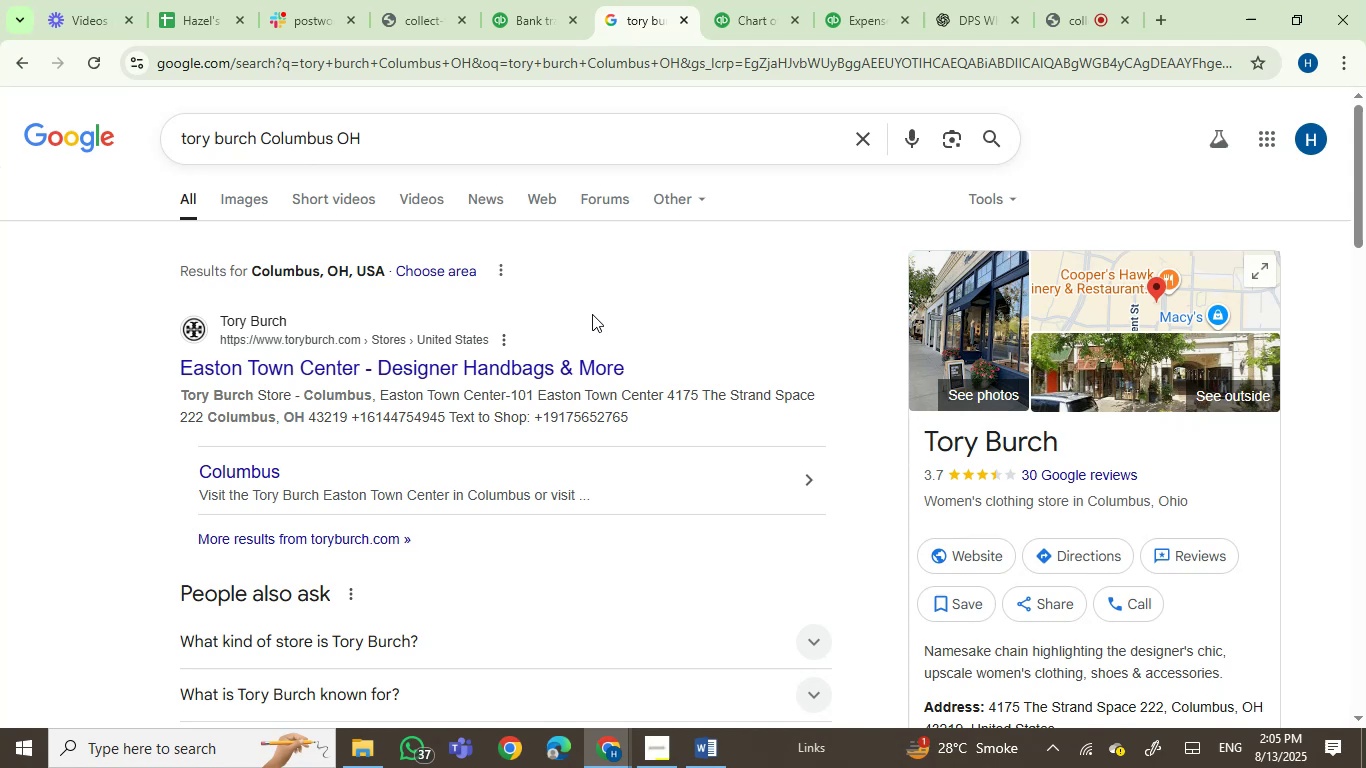 
left_click([493, 0])
 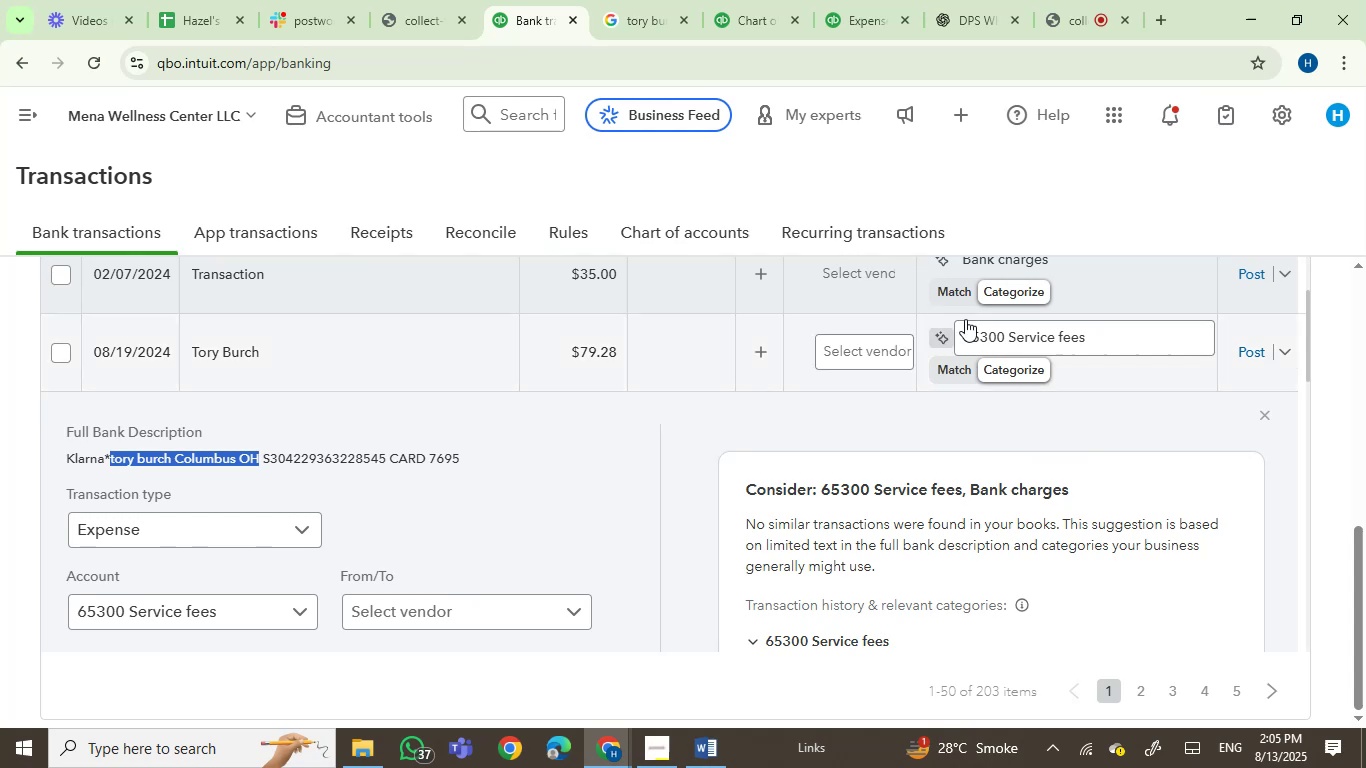 
left_click([1001, 330])
 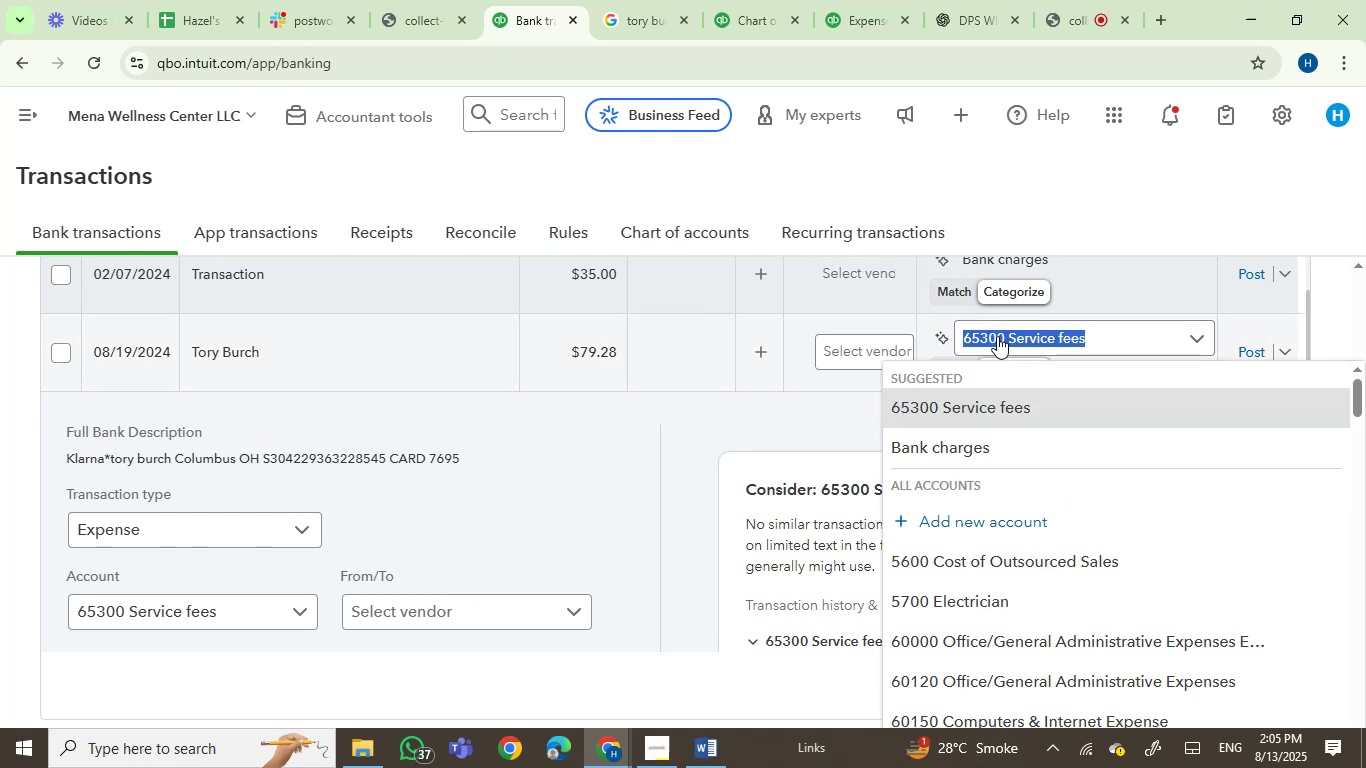 
type(owner)
 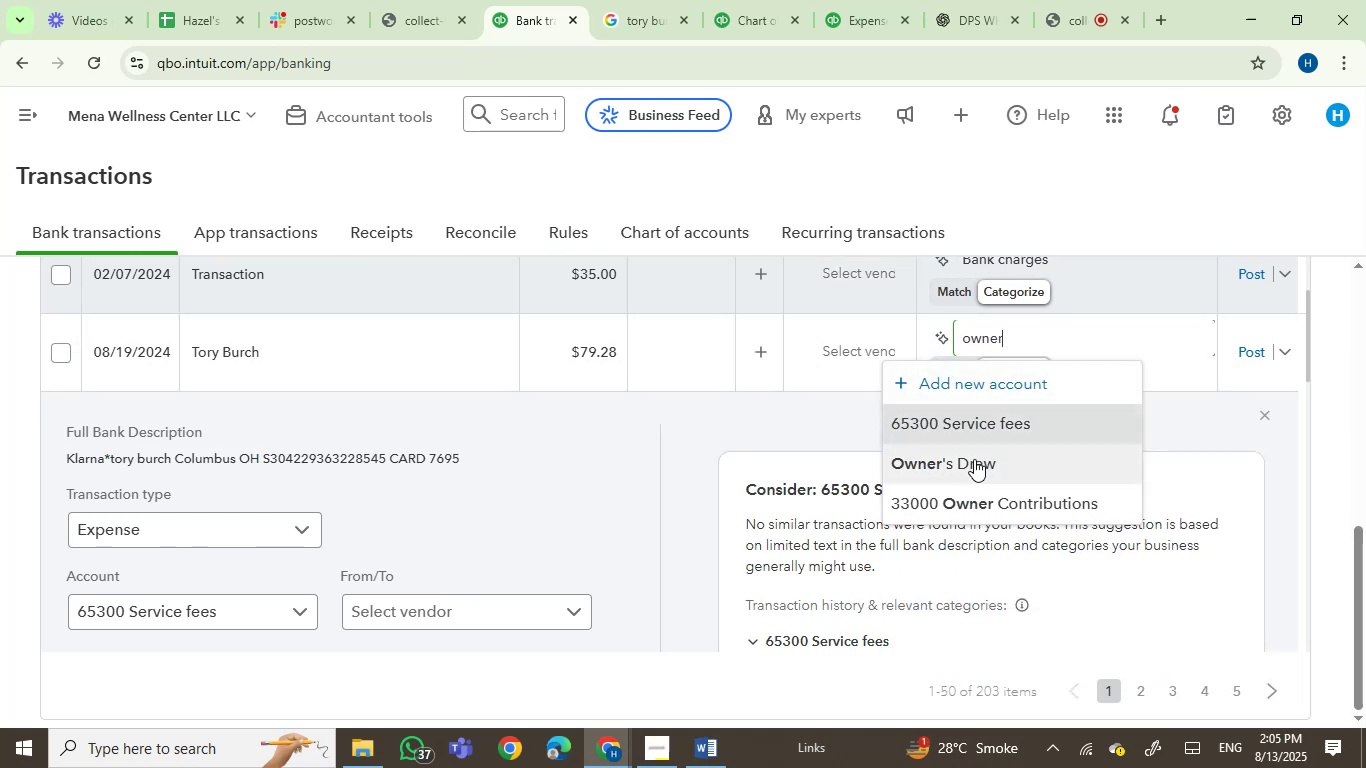 
left_click([969, 464])
 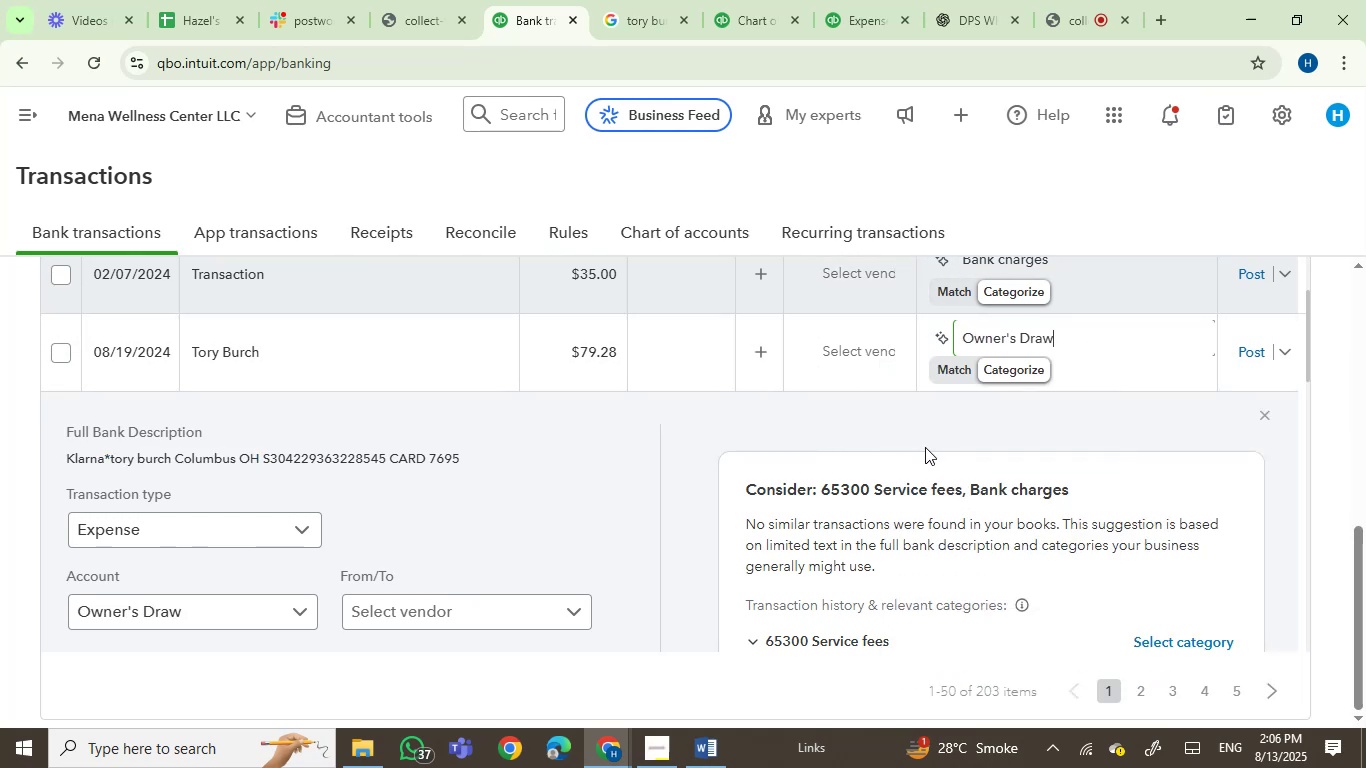 
wait(5.56)
 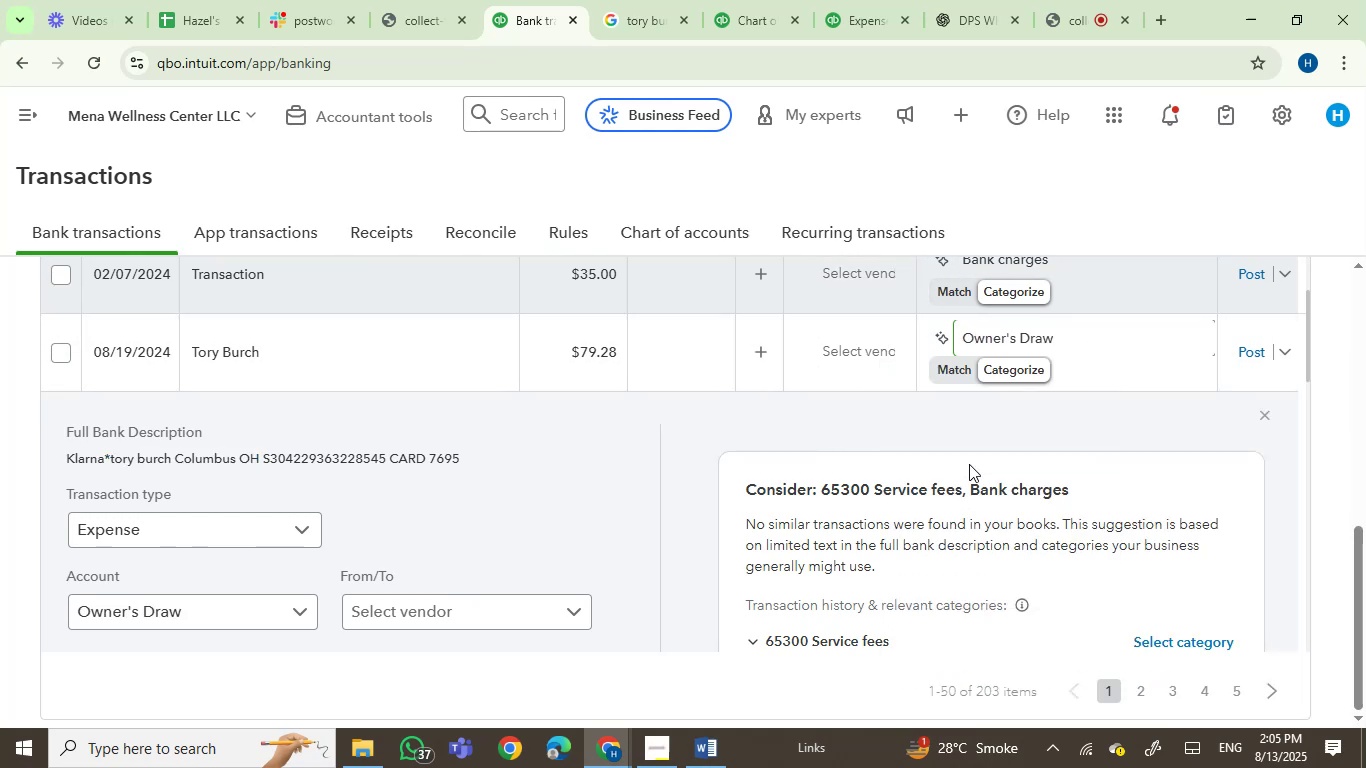 
left_click([620, 9])
 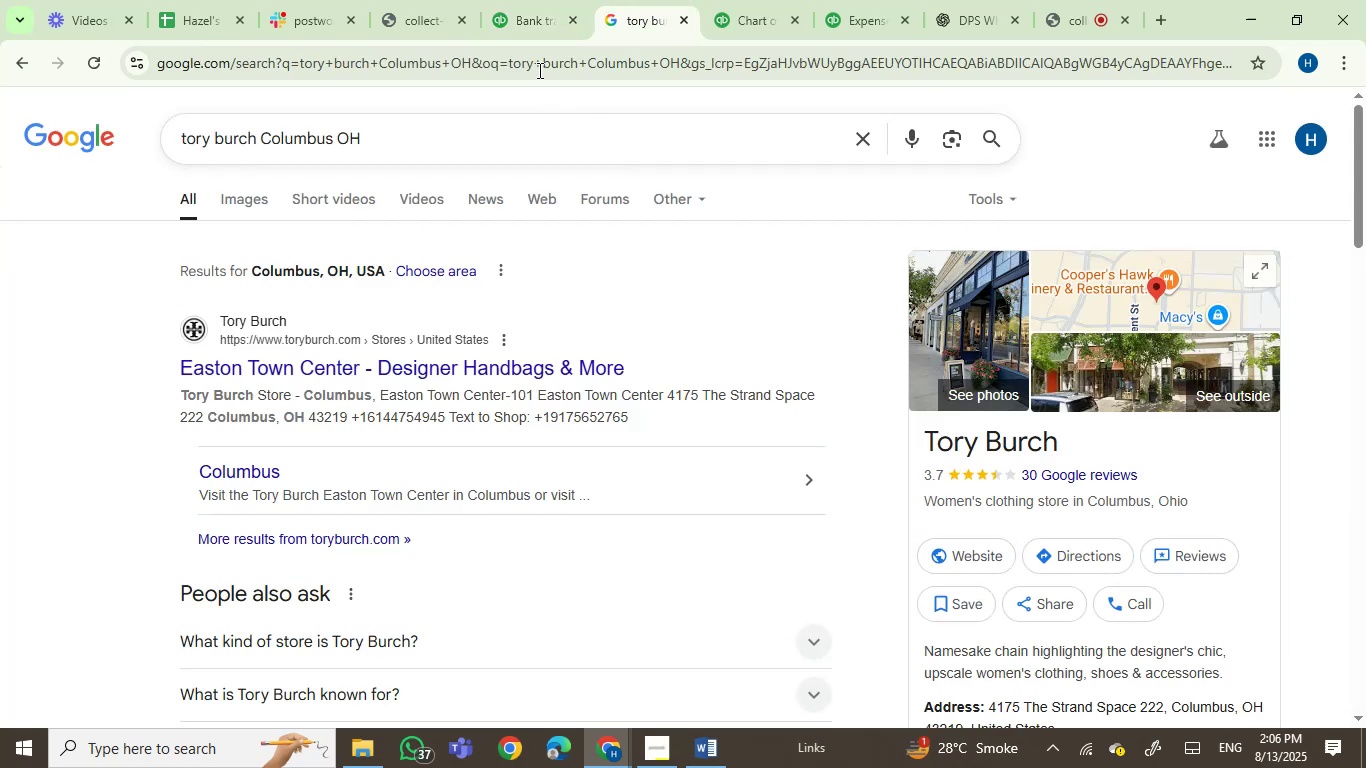 
left_click([524, 7])
 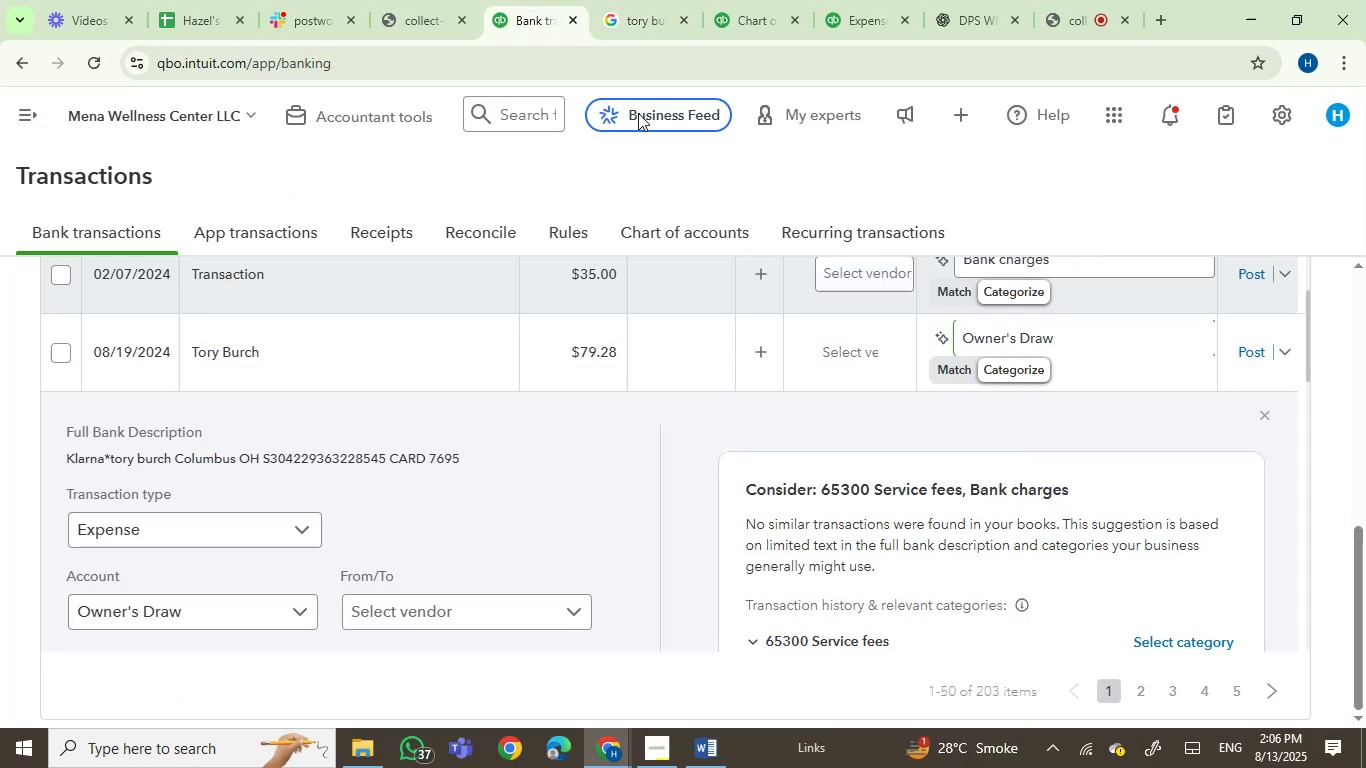 
left_click([618, 0])
 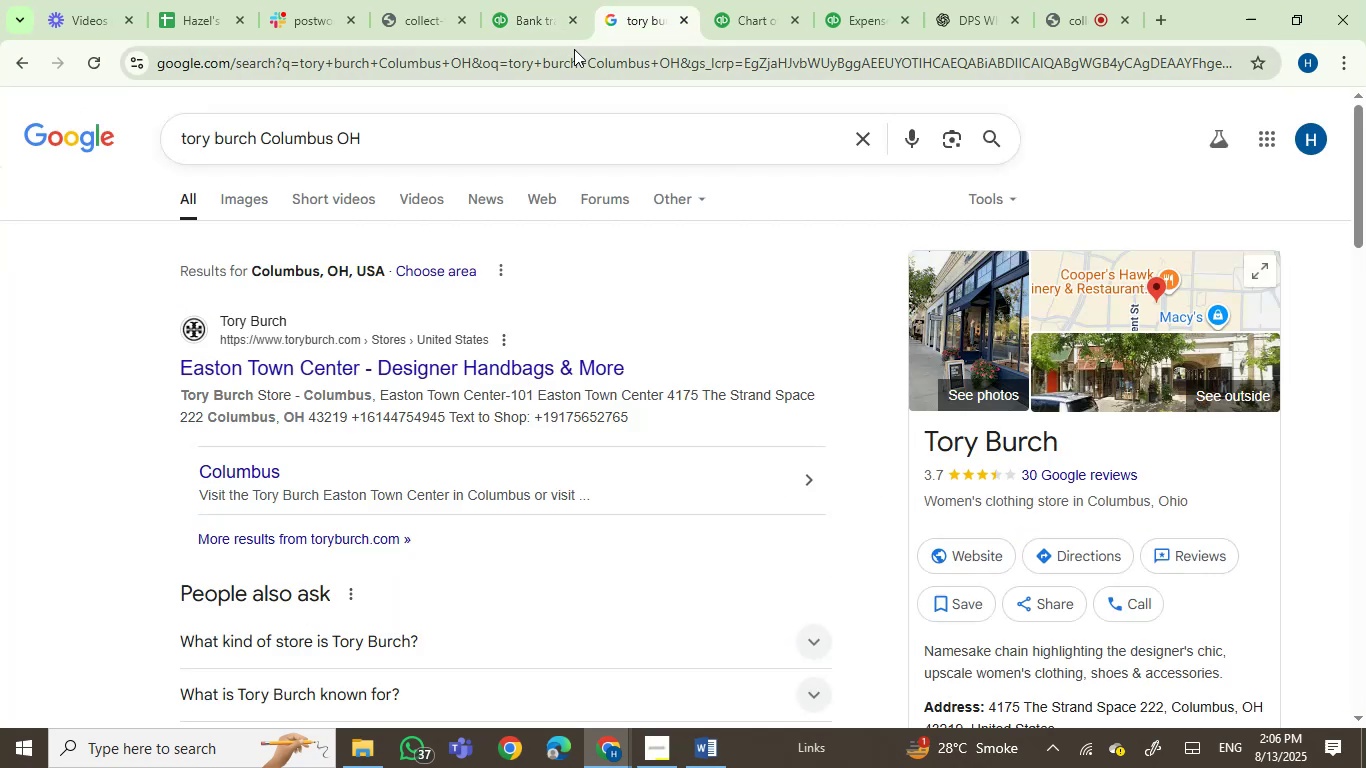 
left_click([541, 15])
 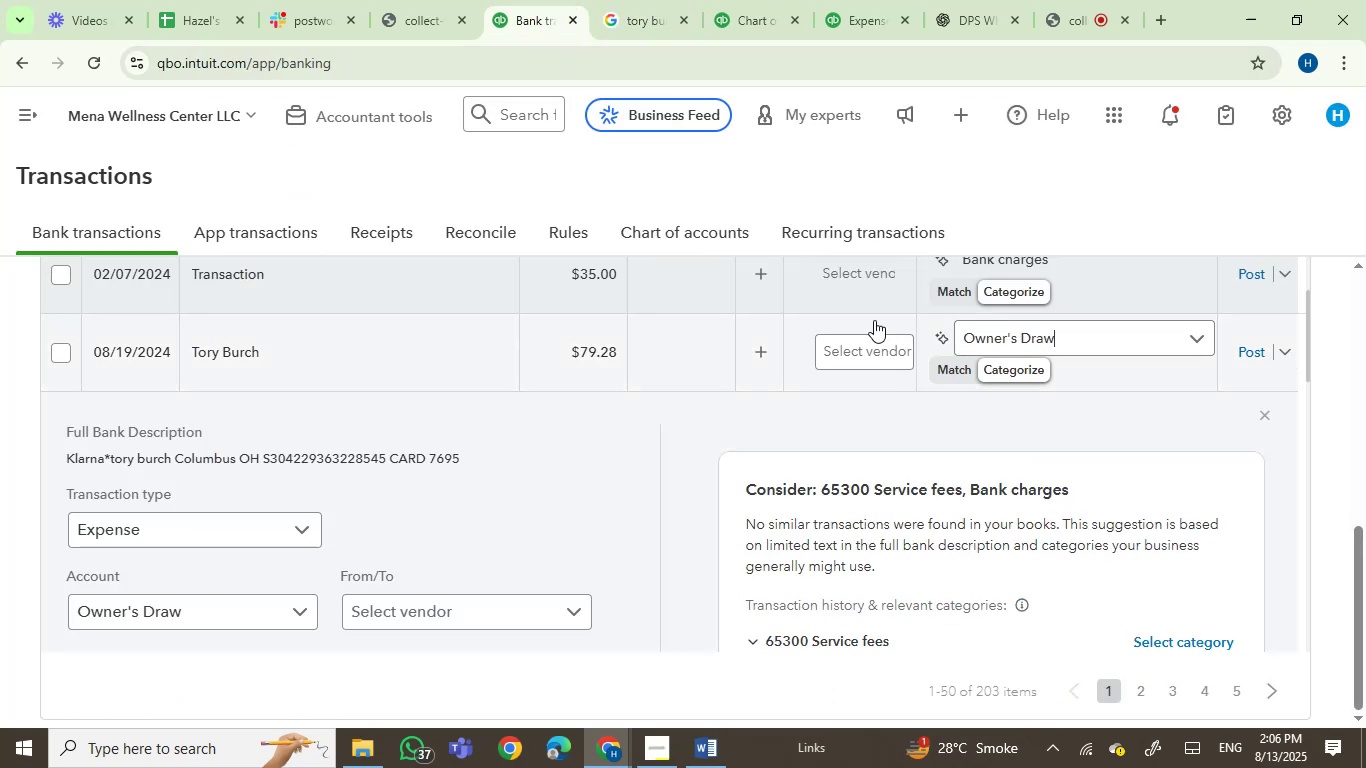 
left_click([865, 341])
 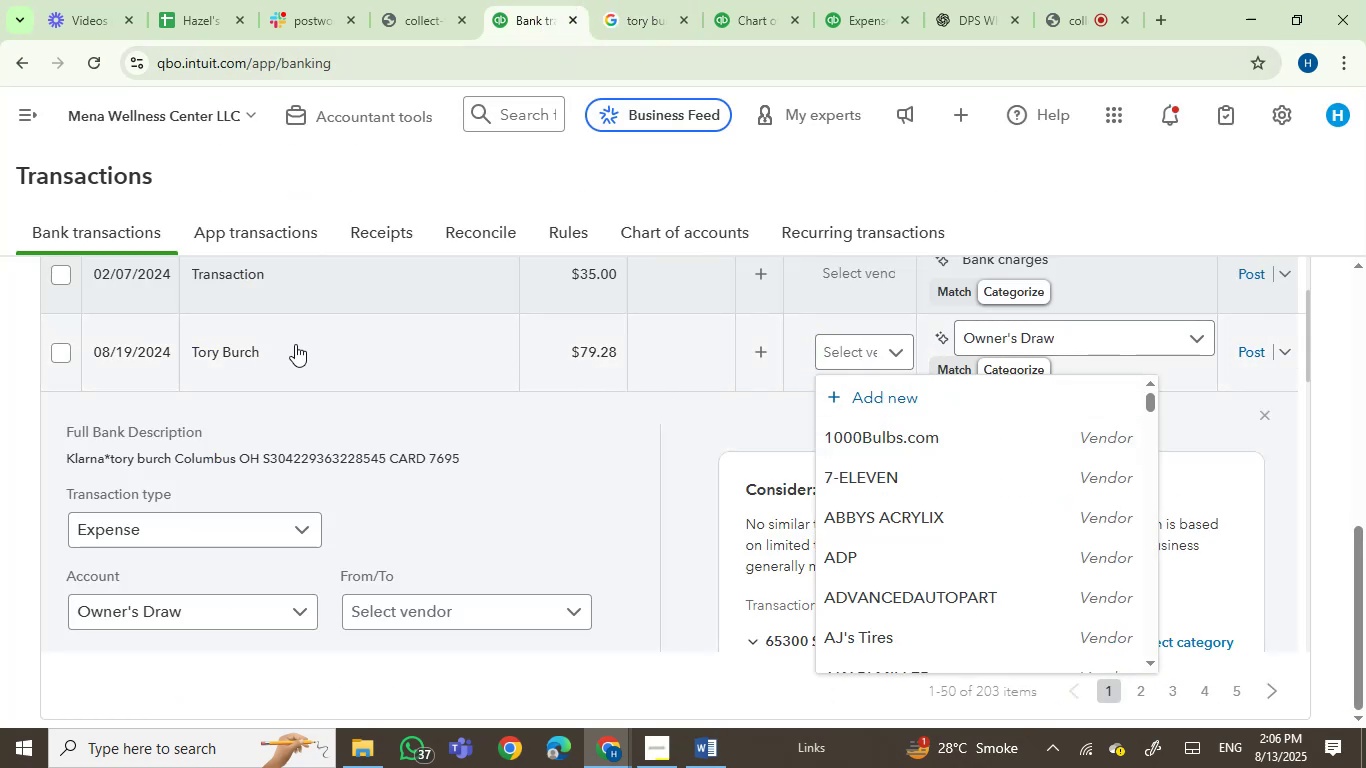 
left_click_drag(start_coordinate=[274, 353], to_coordinate=[185, 351])
 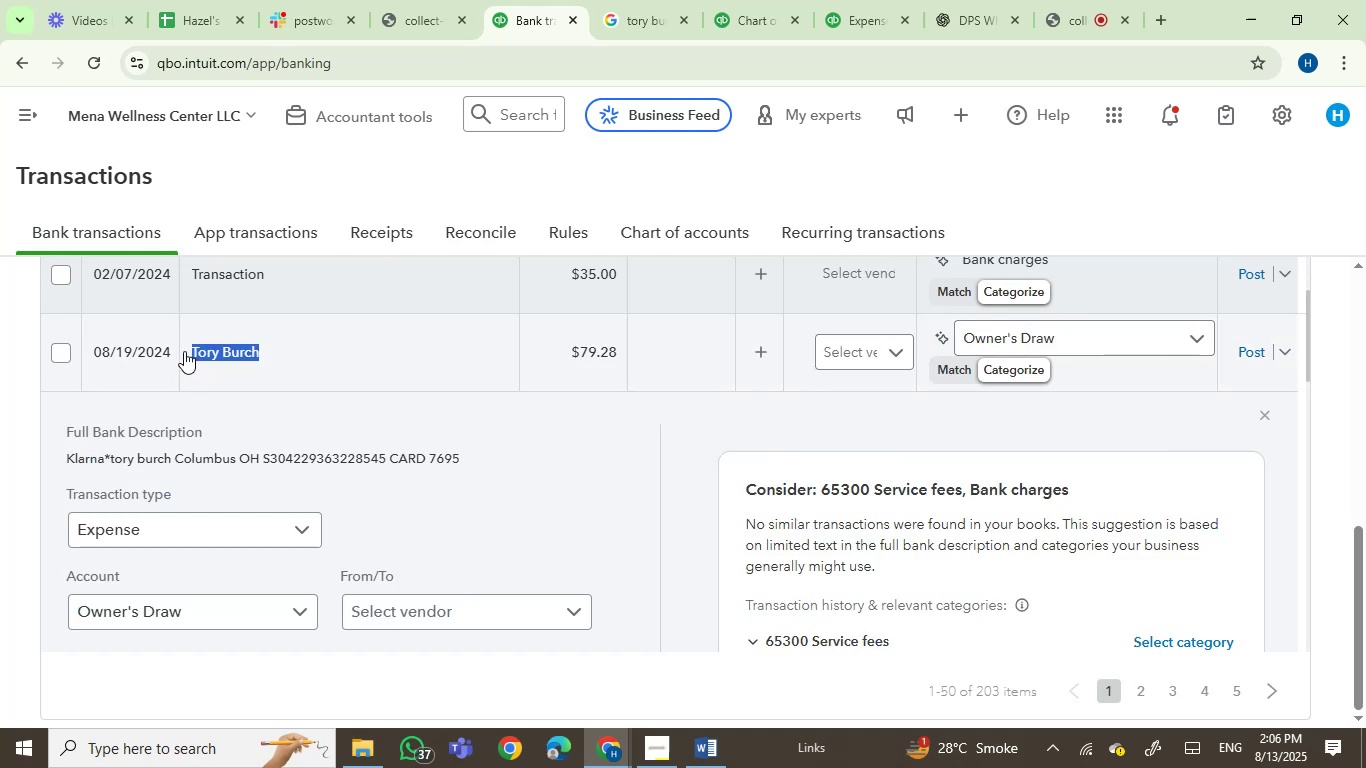 
key(Control+C)
 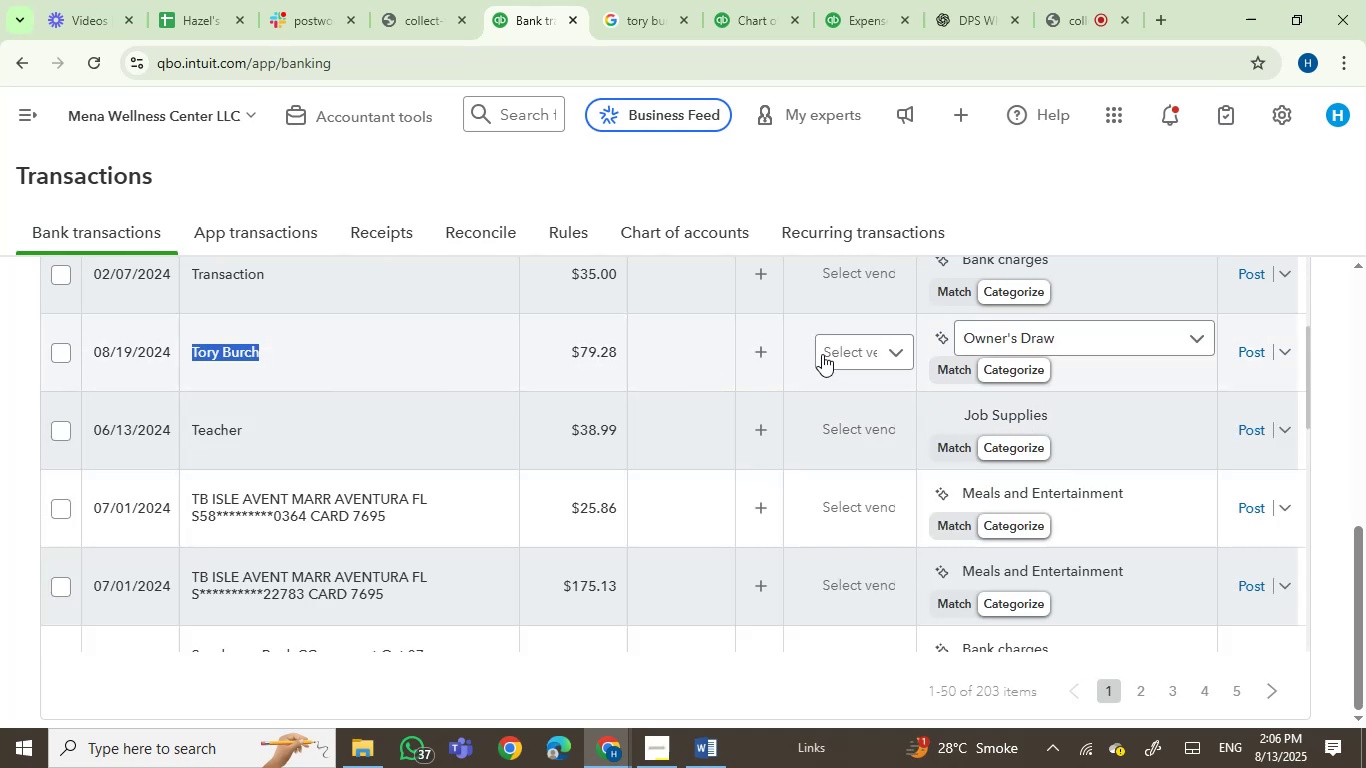 
left_click([835, 350])
 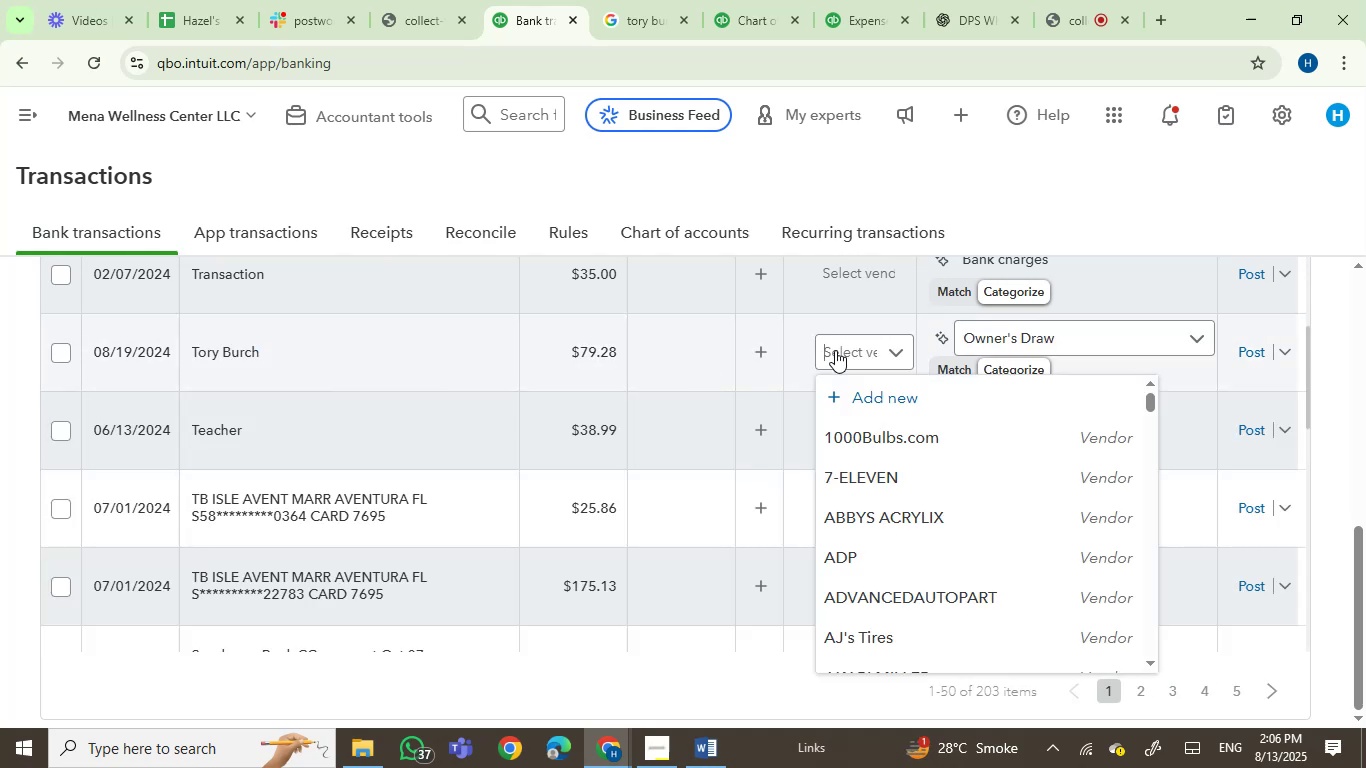 
key(Control+V)
 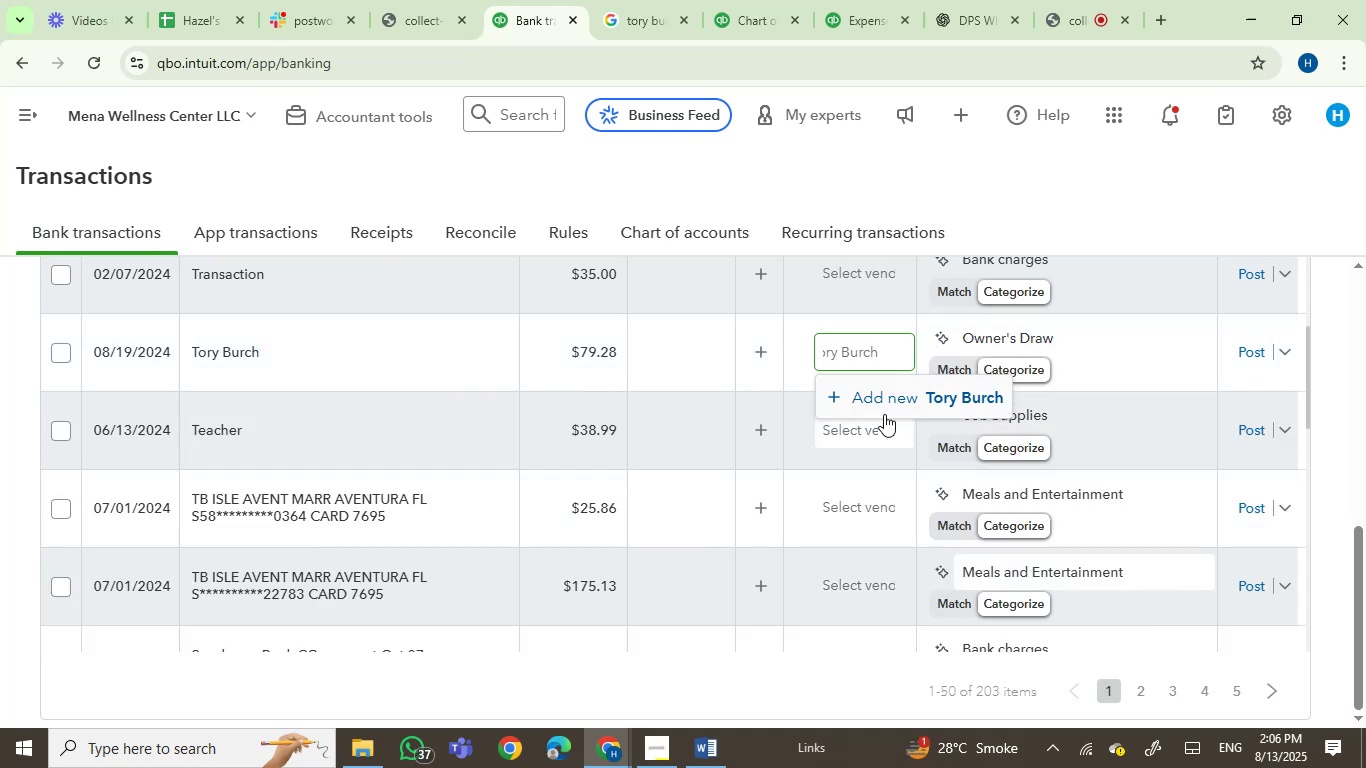 
left_click([882, 403])
 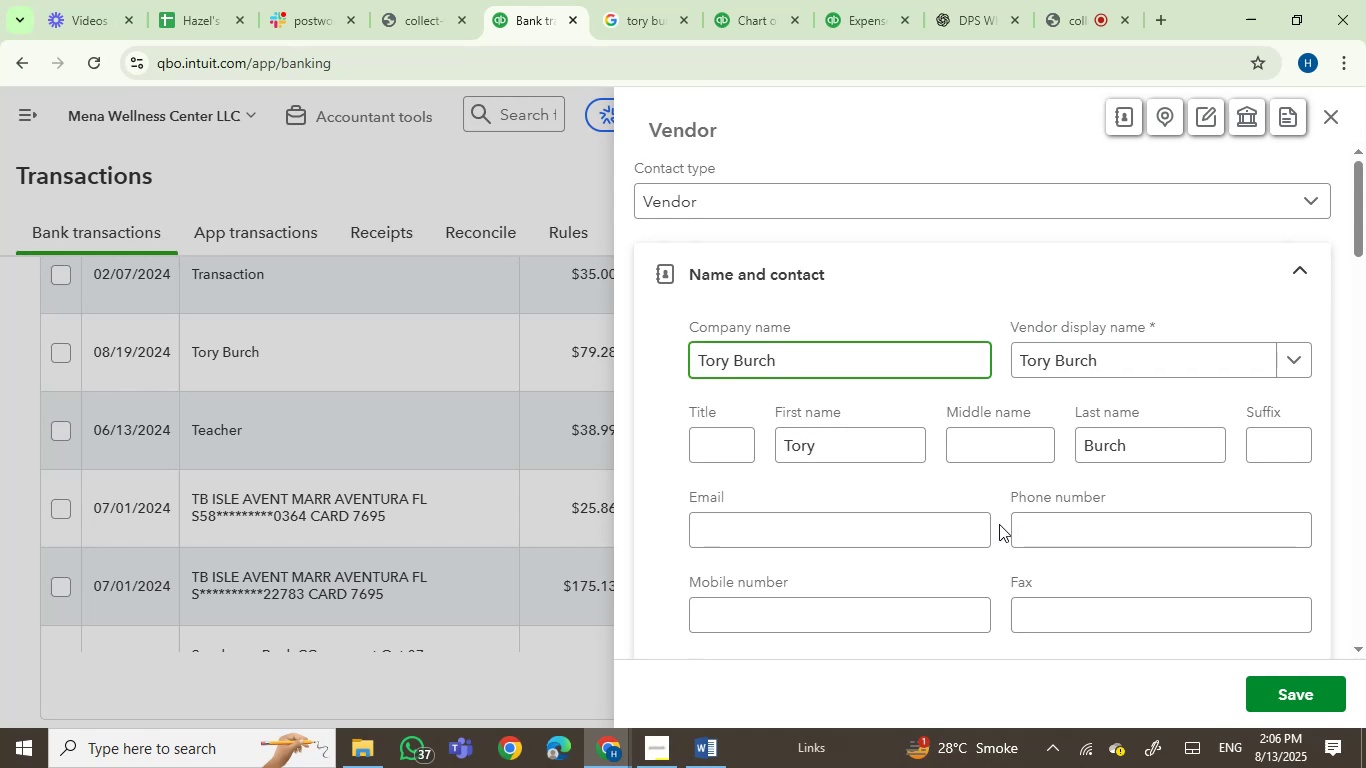 
wait(7.54)
 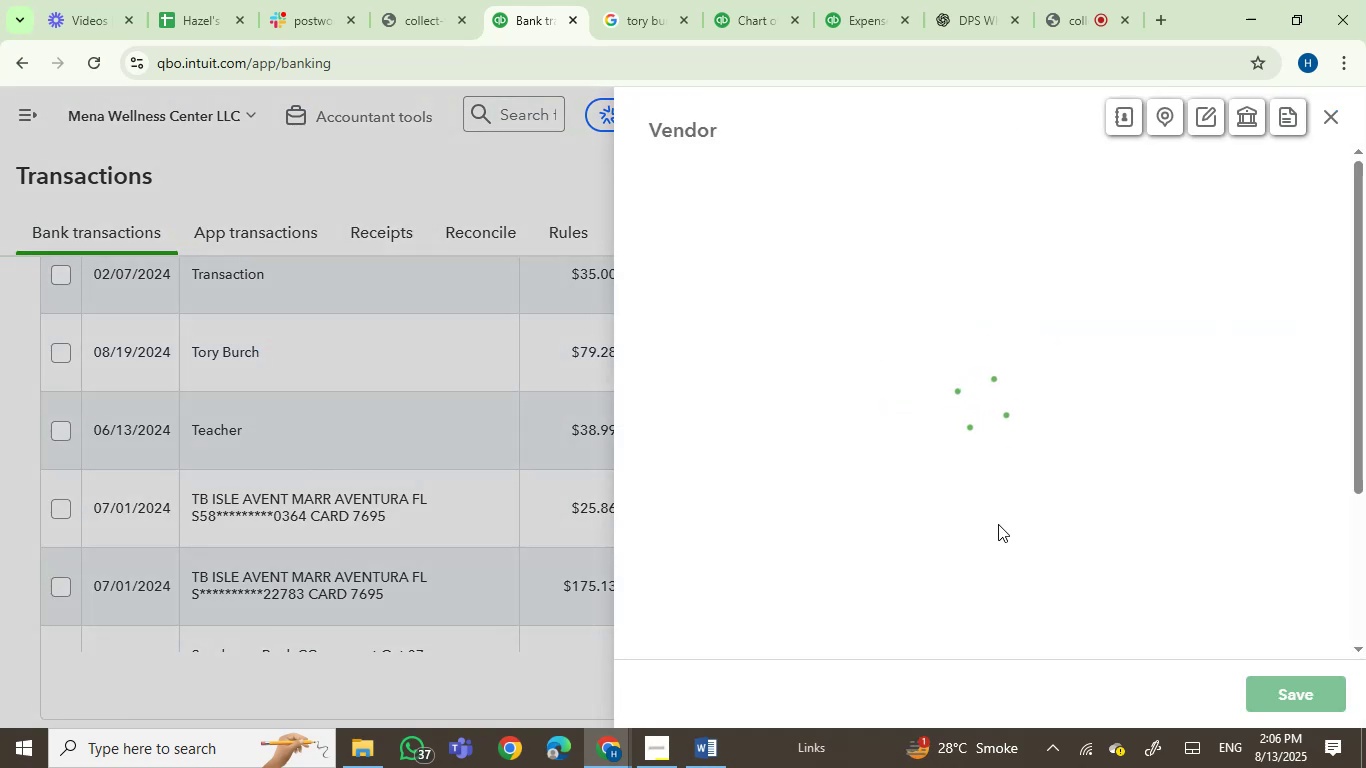 
left_click([1270, 691])
 